 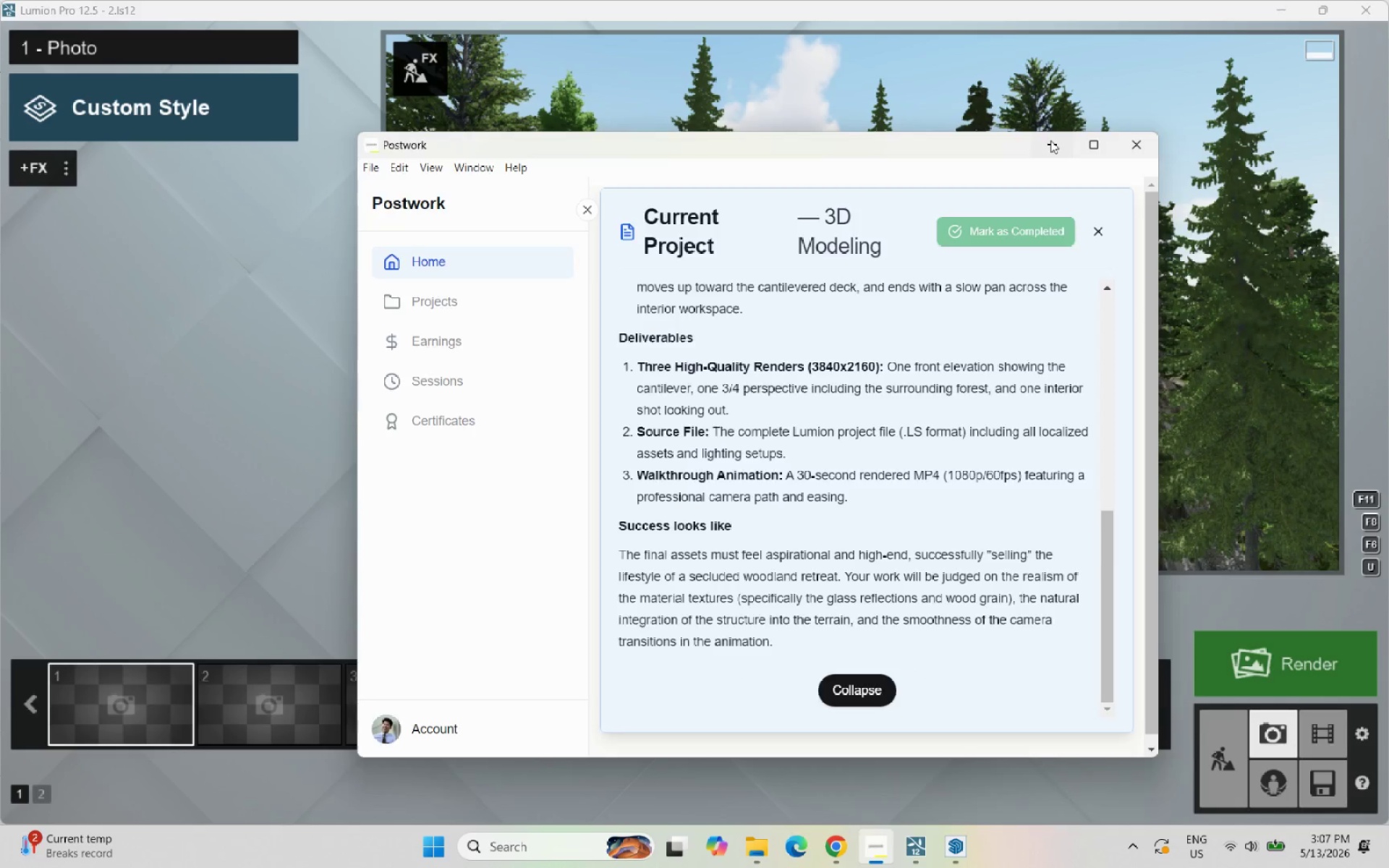 
scroll: coordinate [945, 263], scroll_direction: up, amount: 10.0
 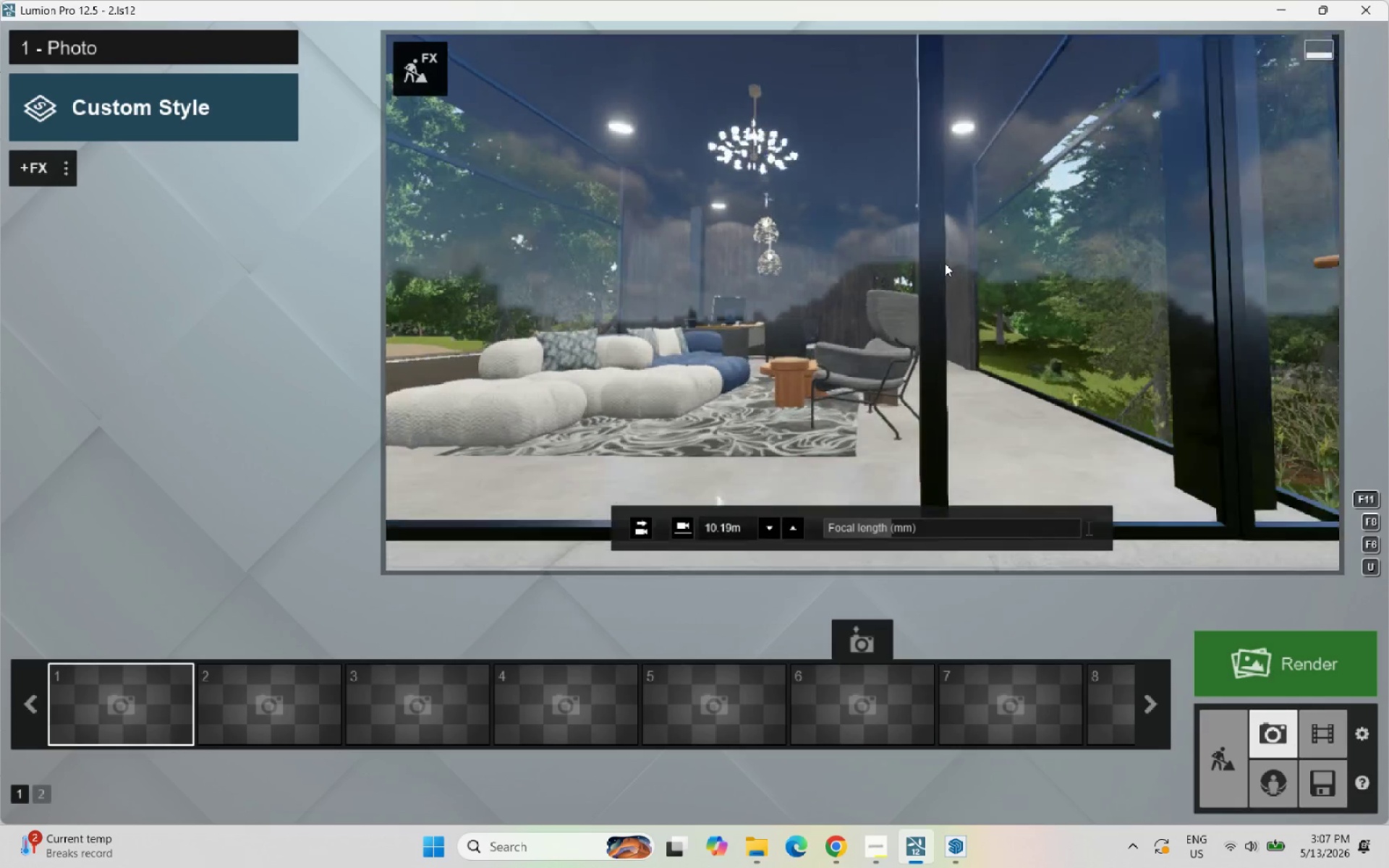 
hold_key(key=W, duration=0.45)
 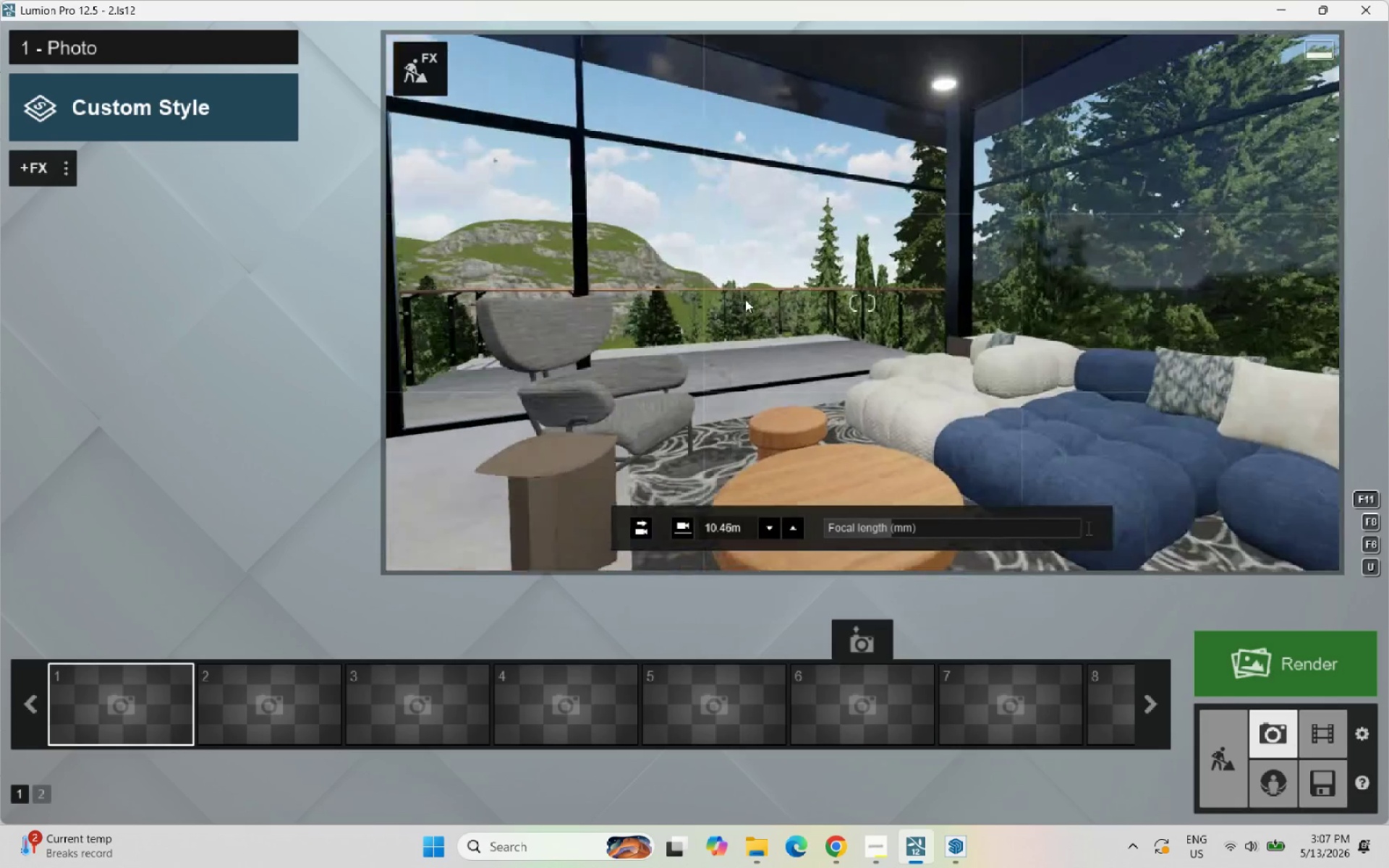 
scroll: coordinate [944, 263], scroll_direction: up, amount: 3.0
 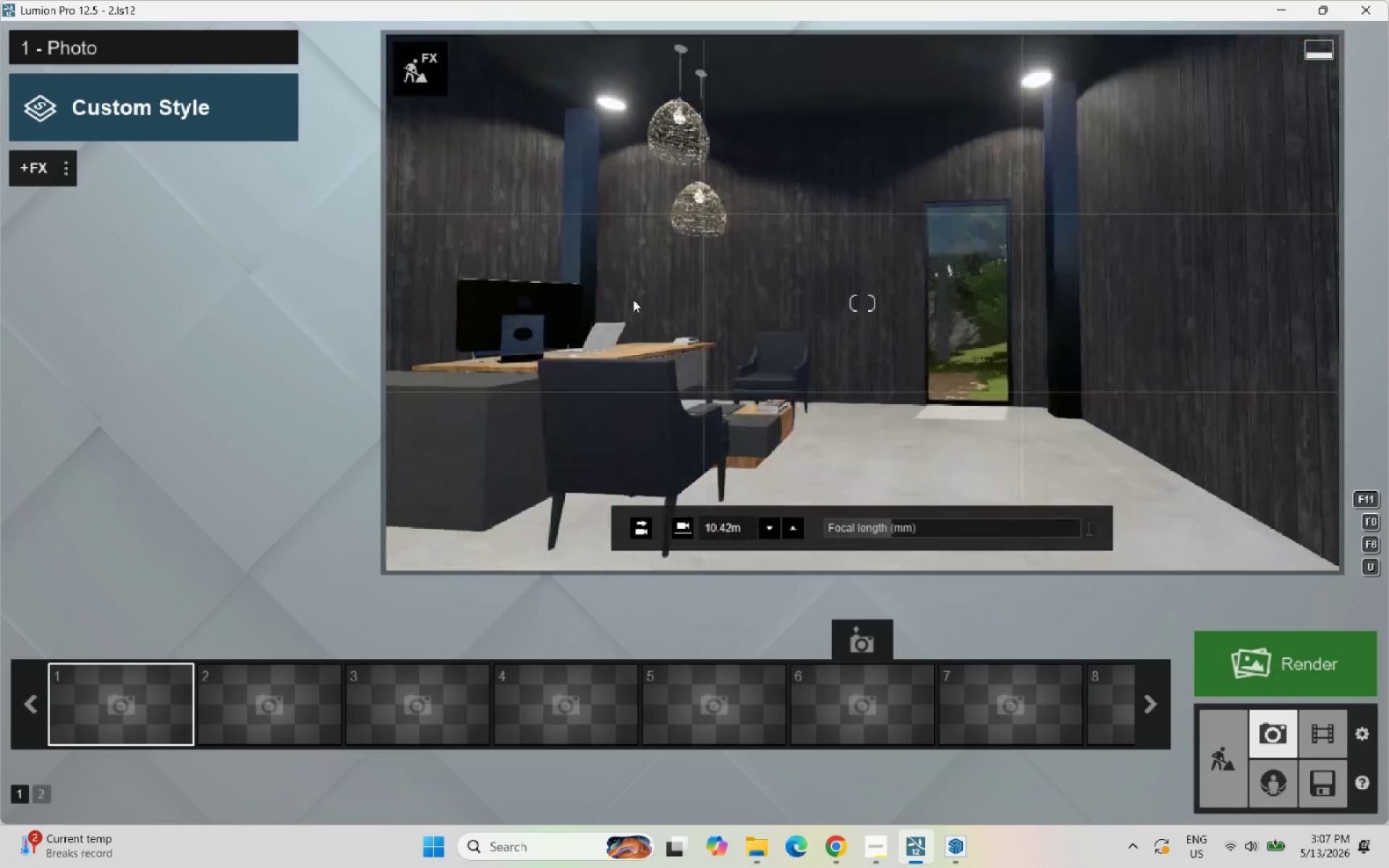 
hold_key(key=S, duration=0.39)
 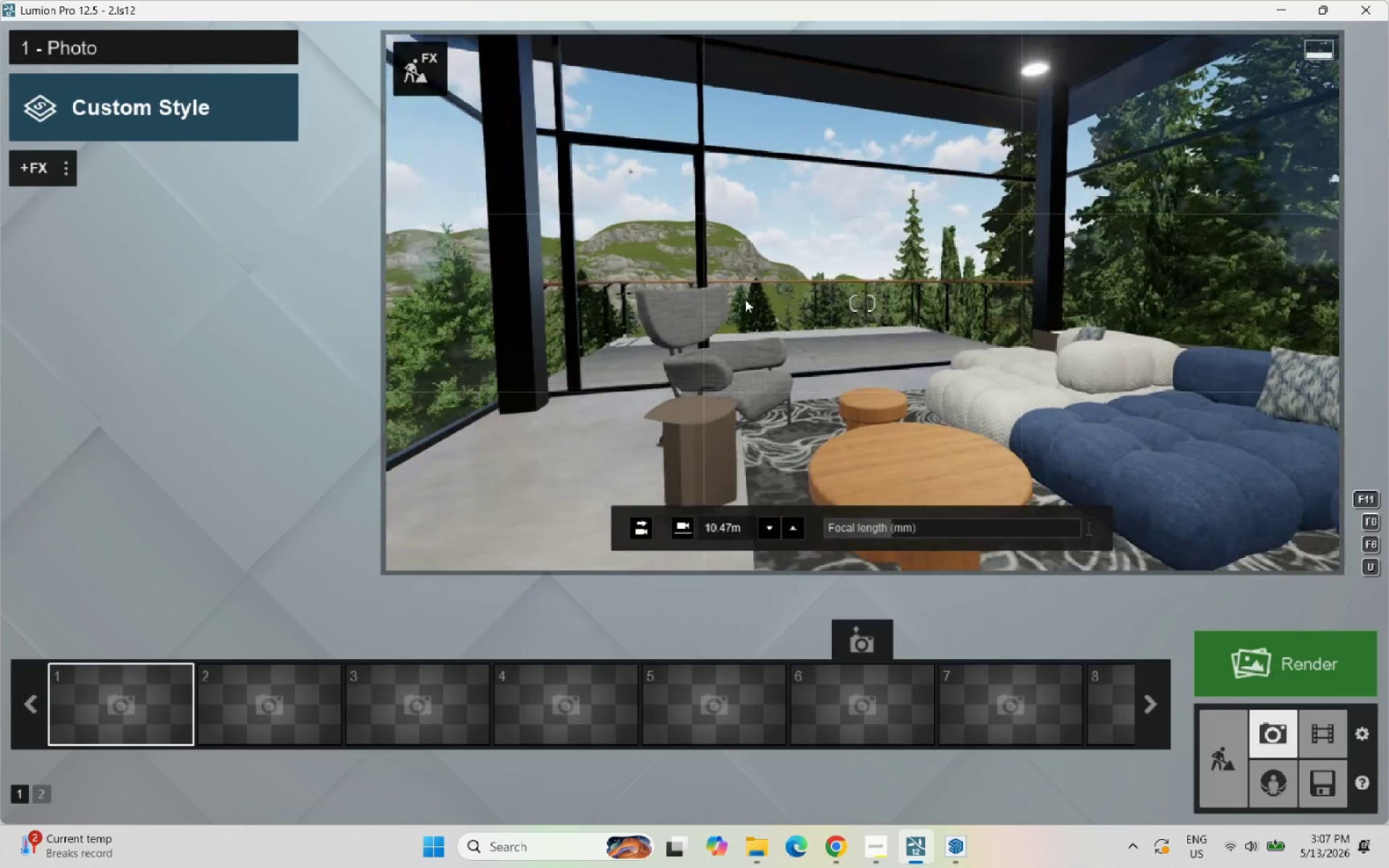 
type(dw)
 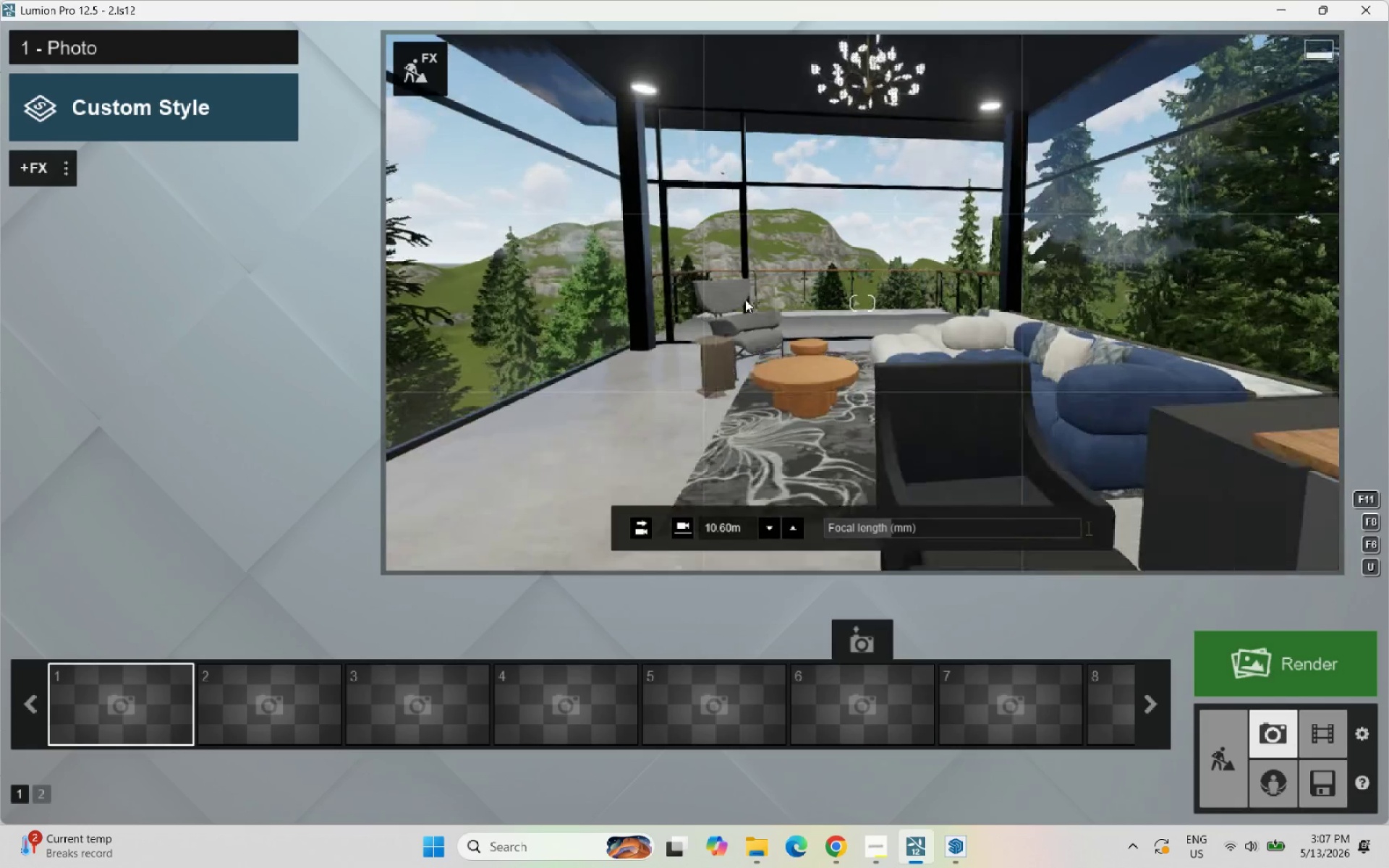 
hold_key(key=S, duration=0.48)
 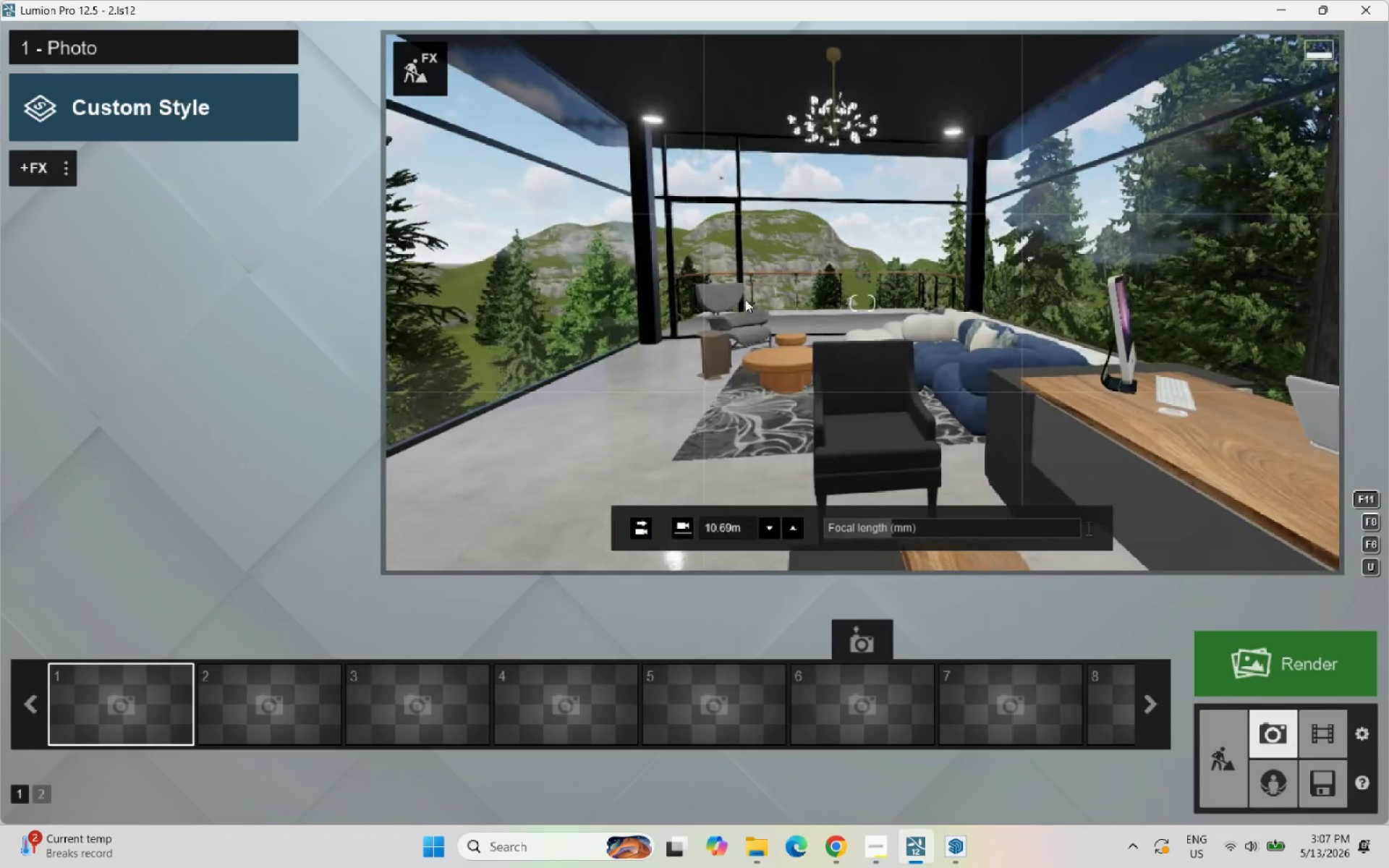 
hold_key(key=A, duration=0.42)
 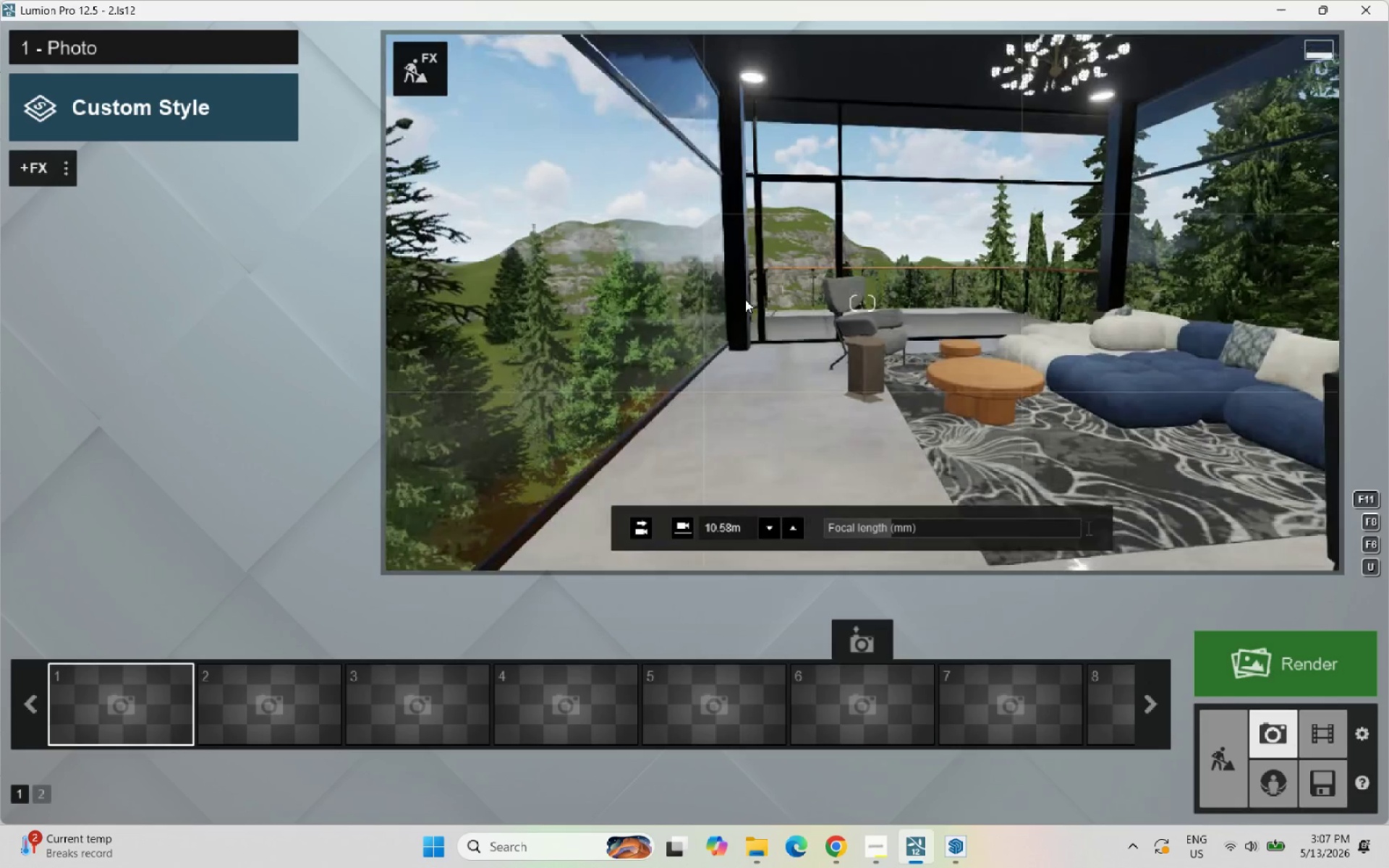 
hold_key(key=D, duration=0.84)
 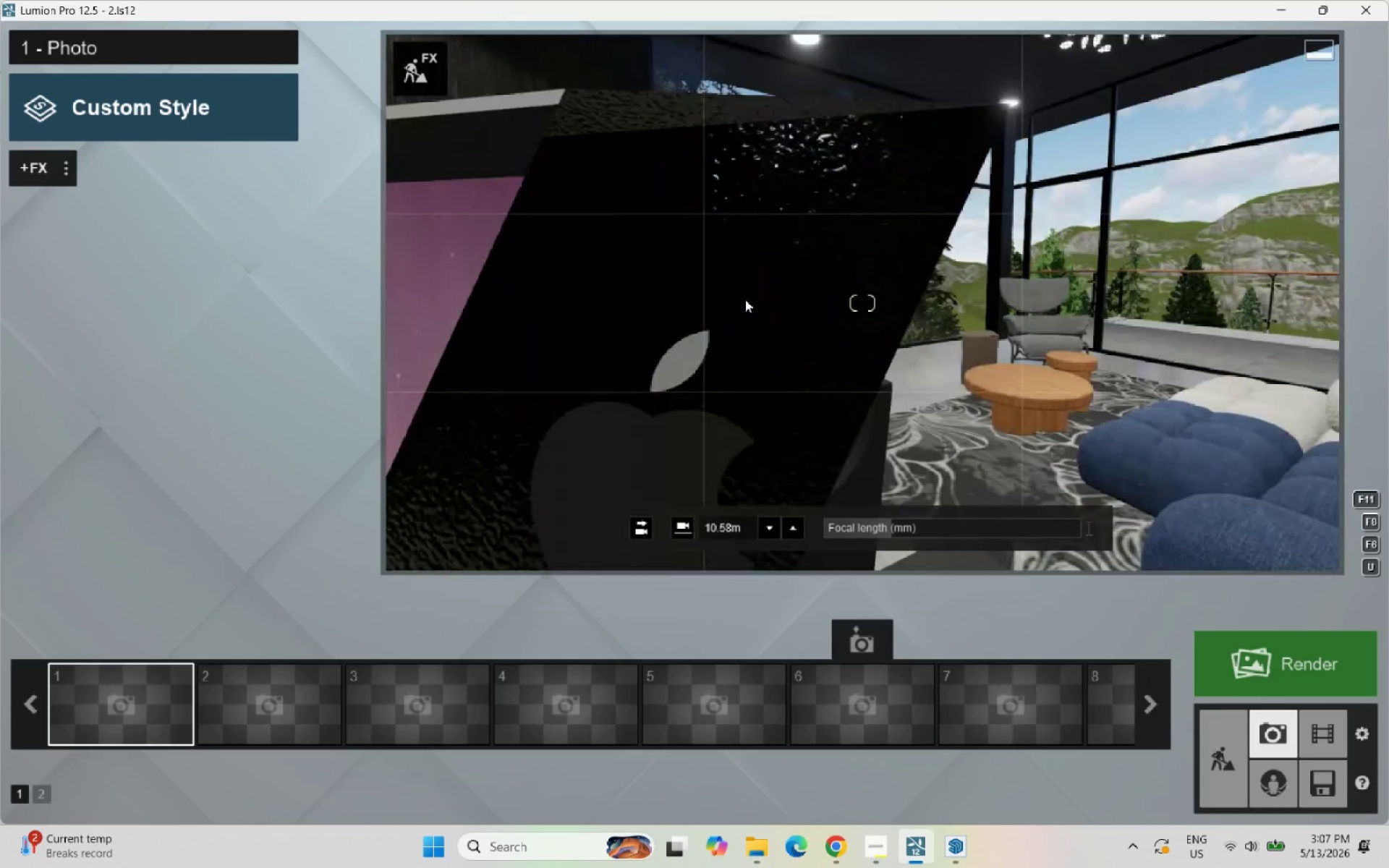 
hold_key(key=A, duration=0.91)
 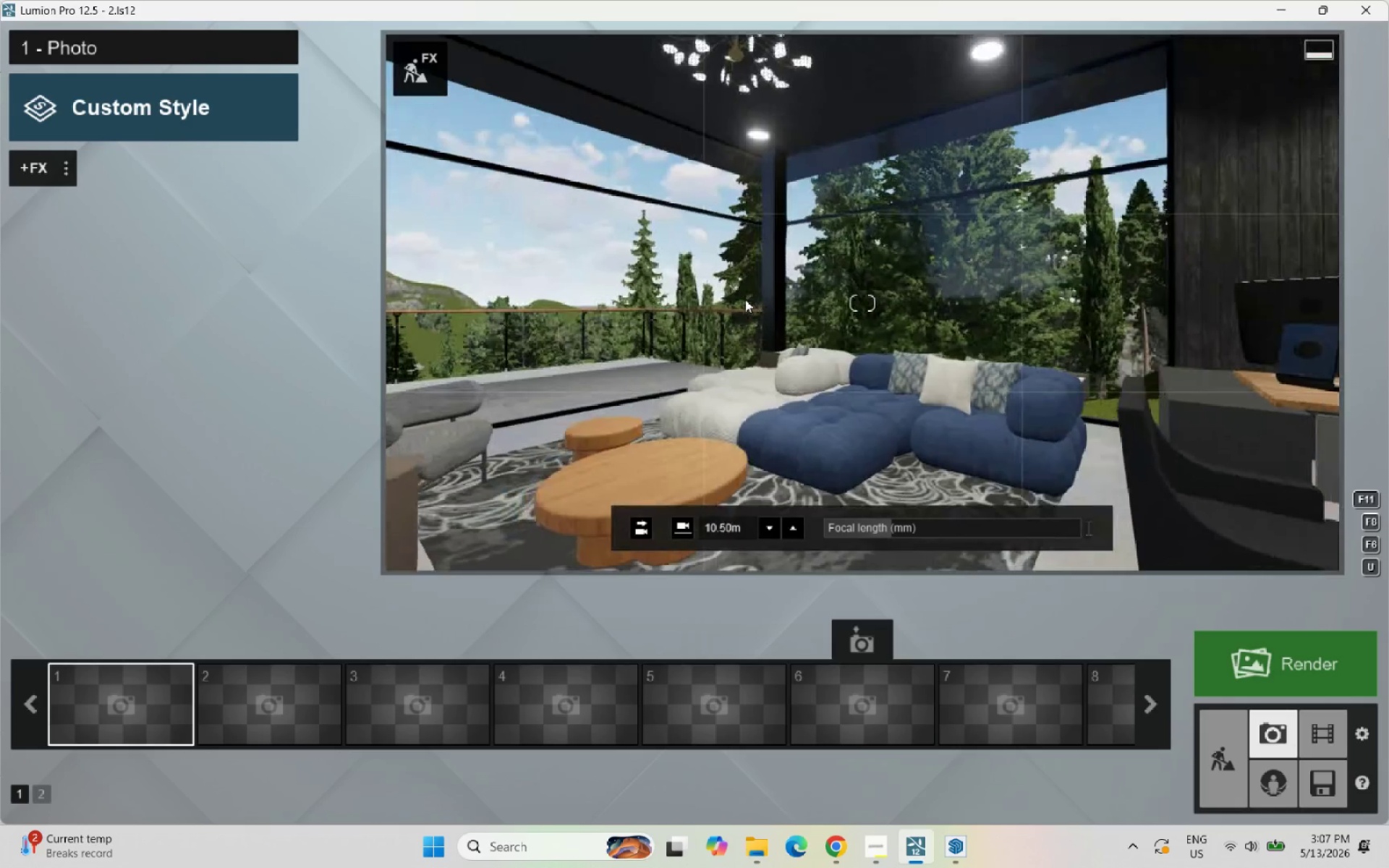 
hold_key(key=W, duration=0.33)
 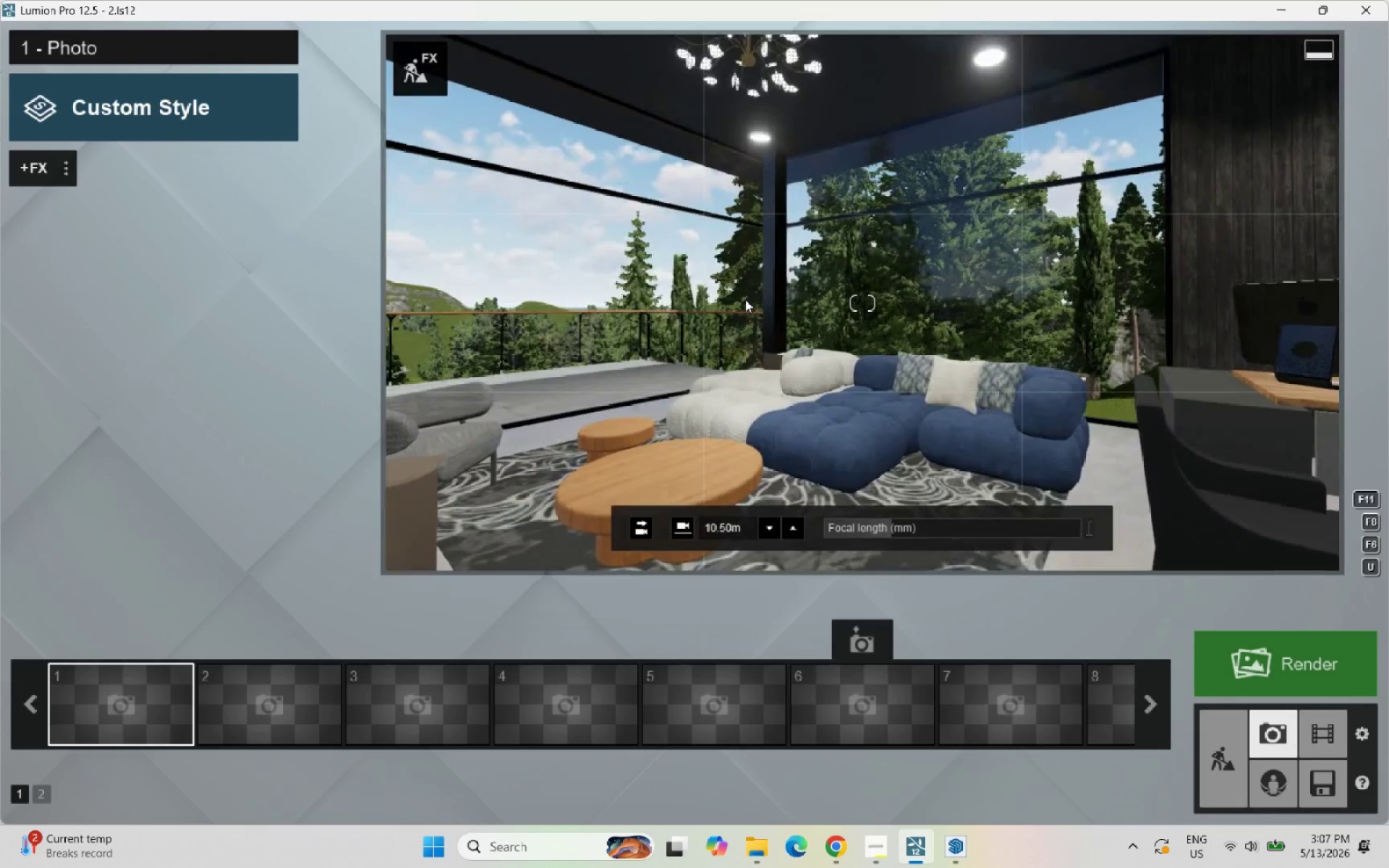 
key(S)
 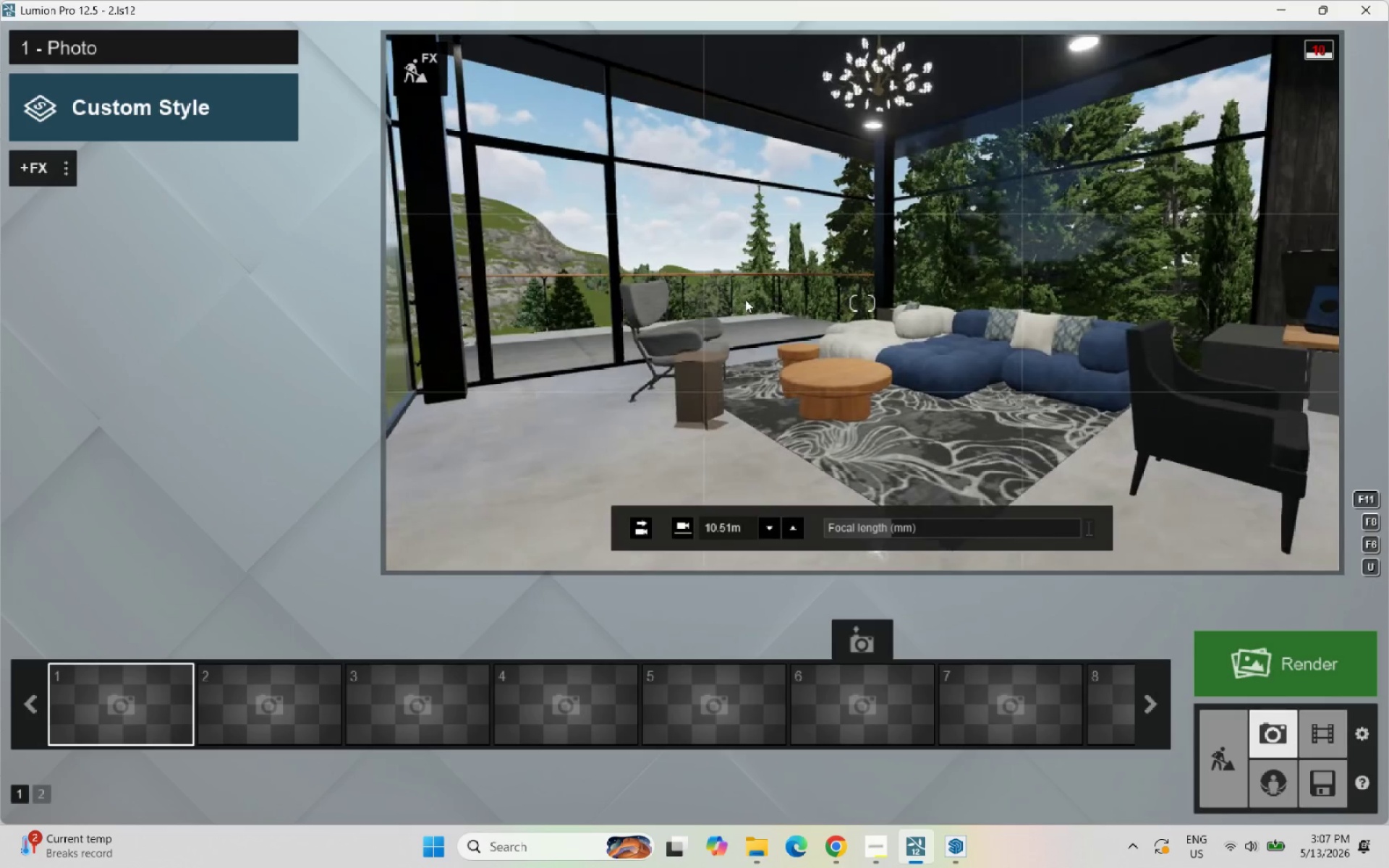 
type(qq)
 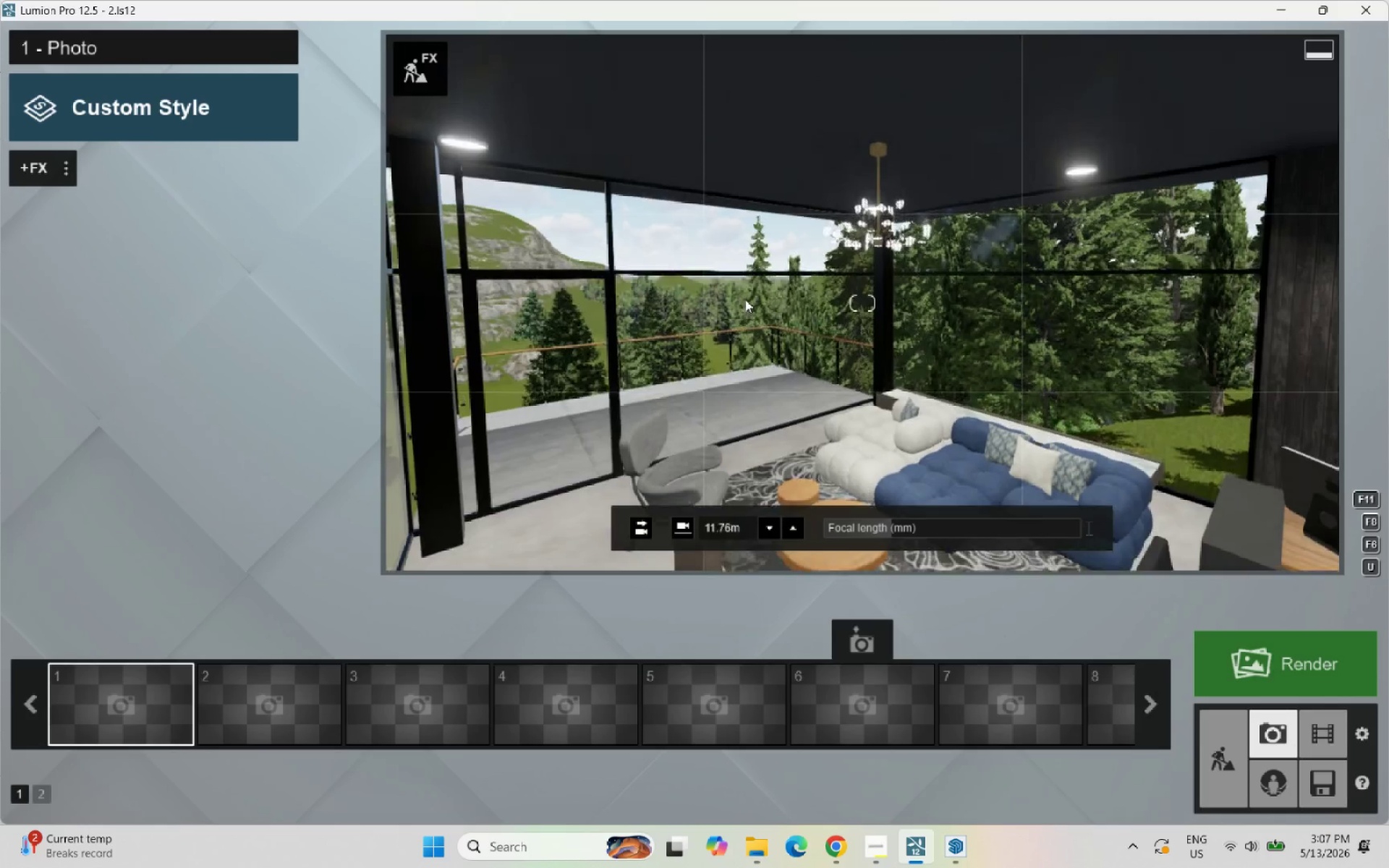 
type(see)
 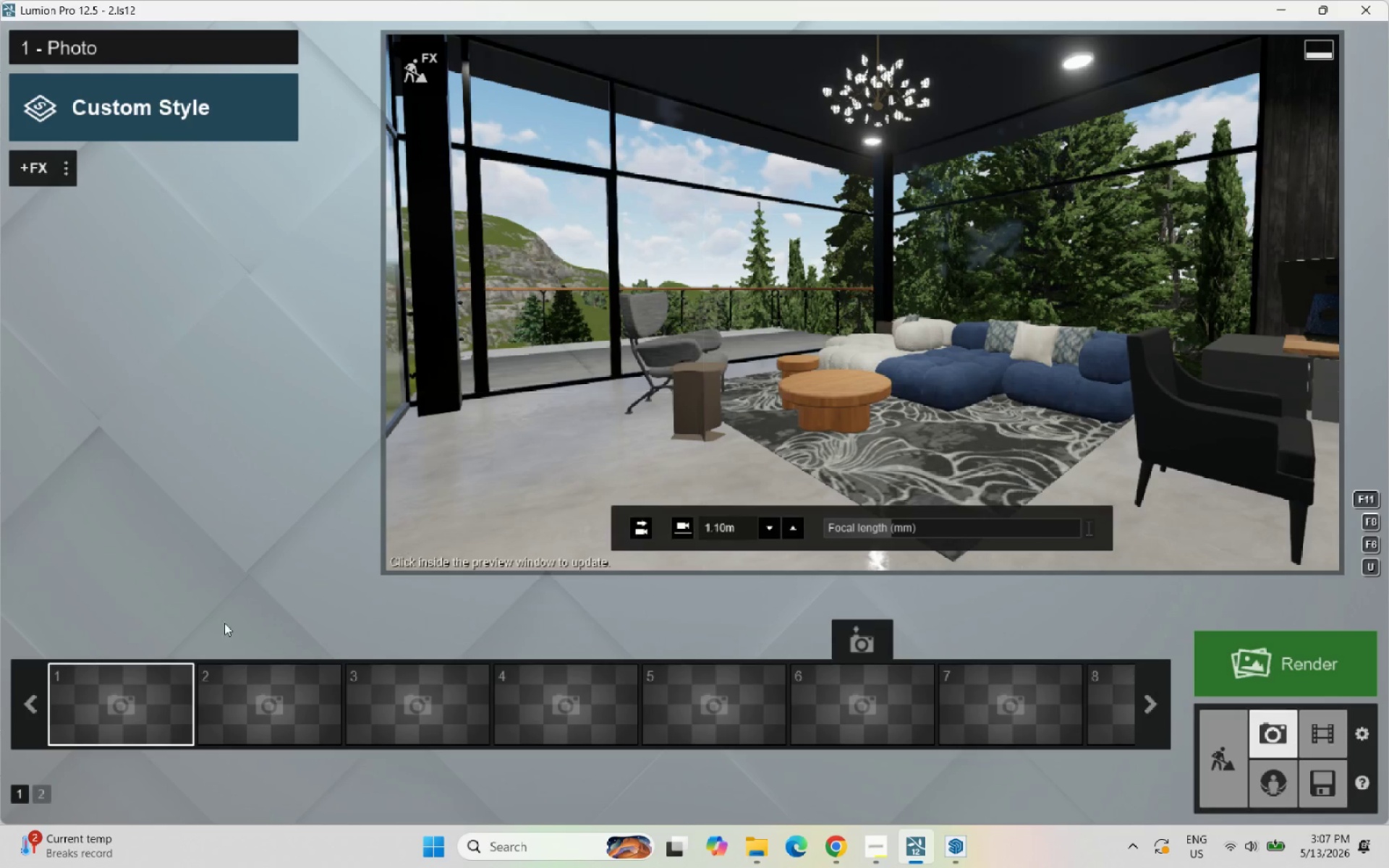 
wait(5.12)
 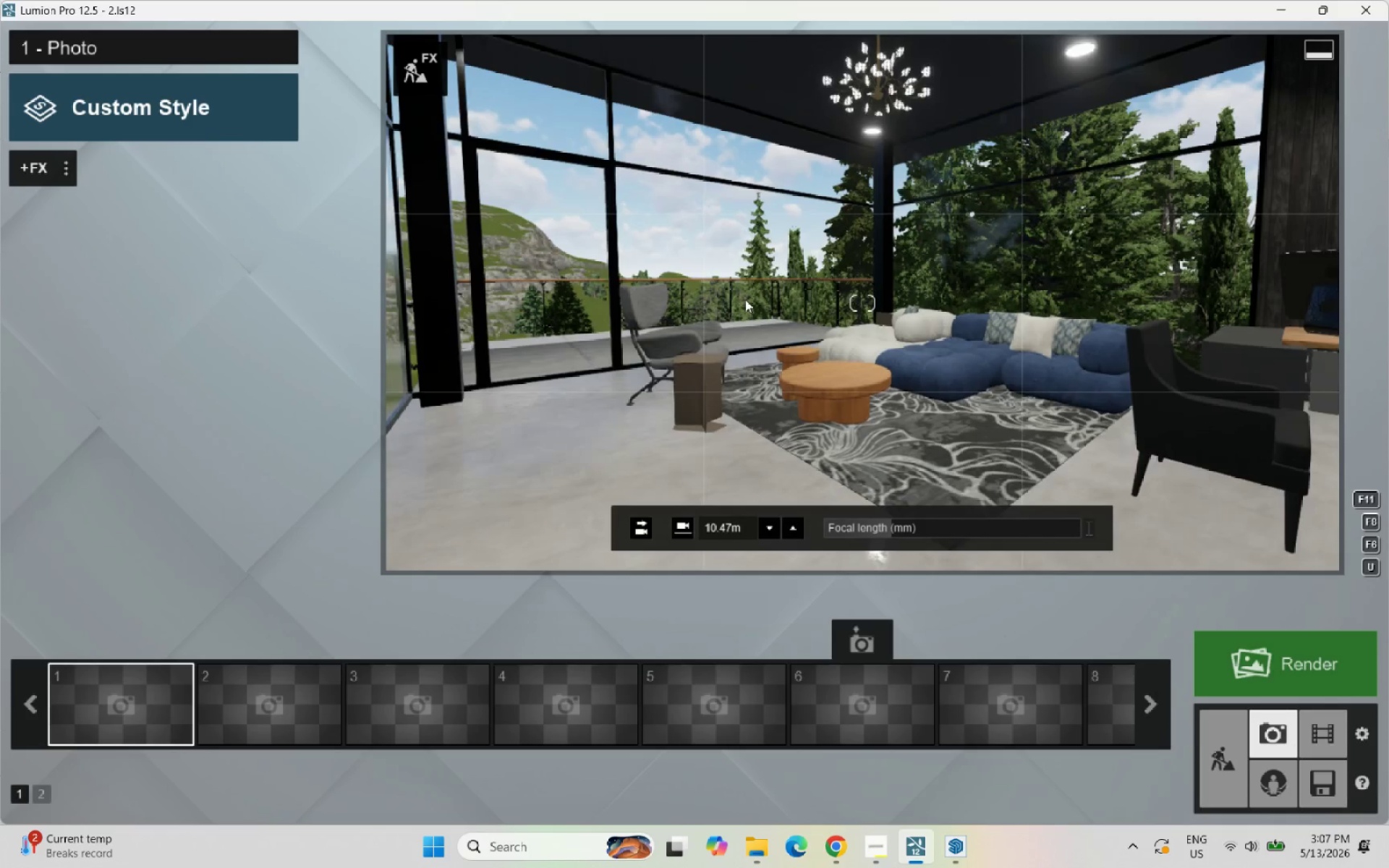 
left_click([117, 637])
 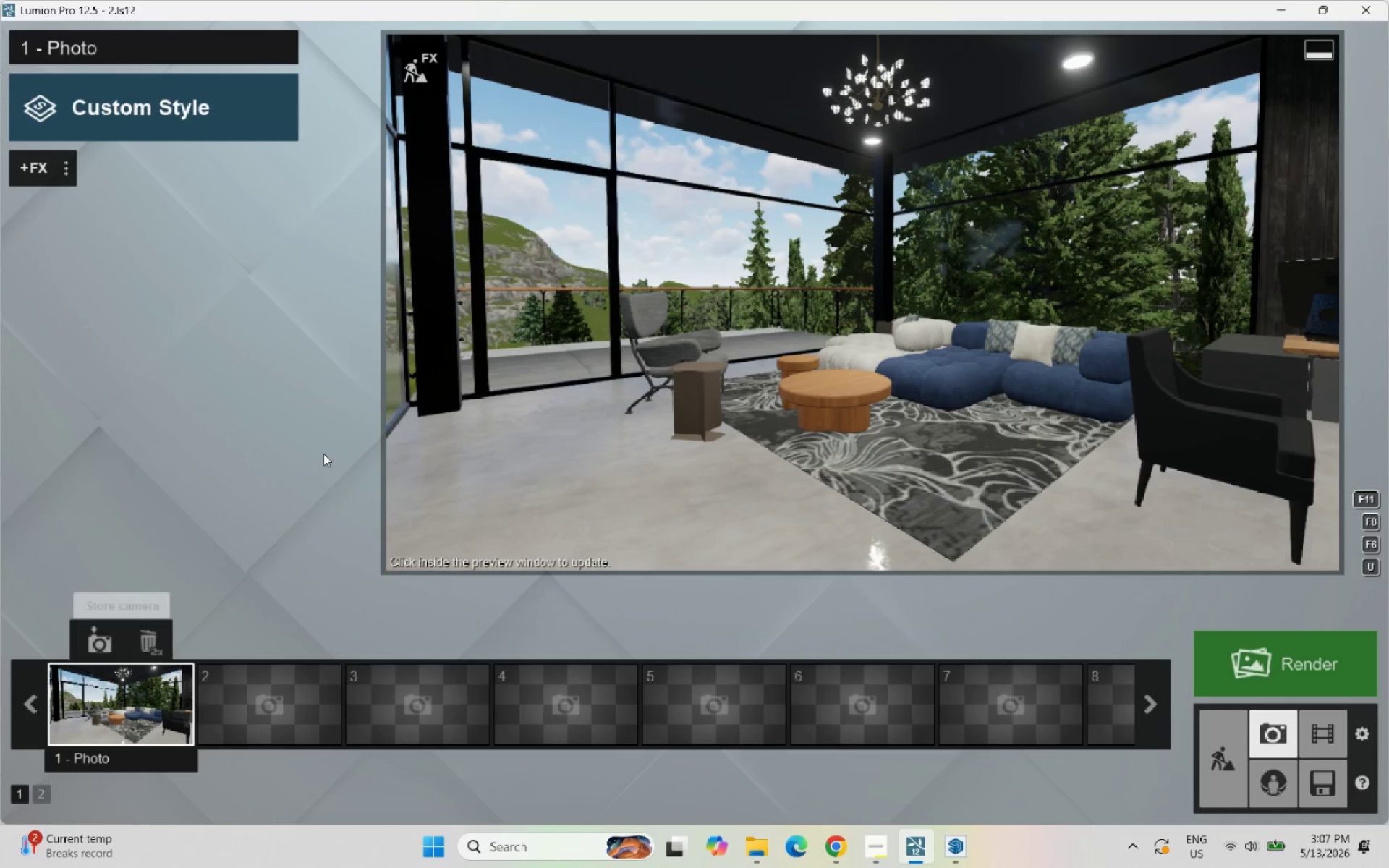 
hold_key(key=W, duration=1.56)
 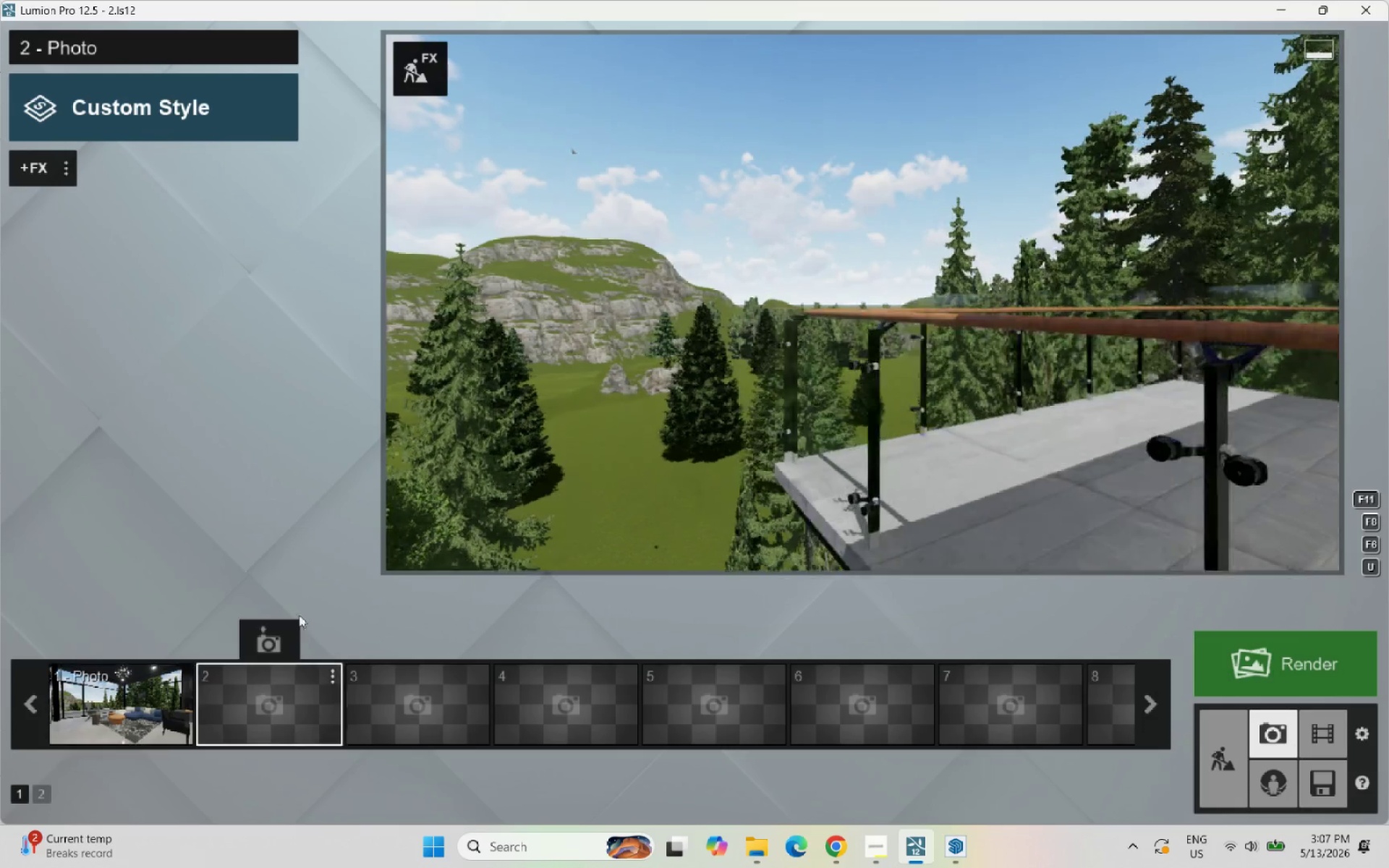 
hold_key(key=A, duration=1.52)
 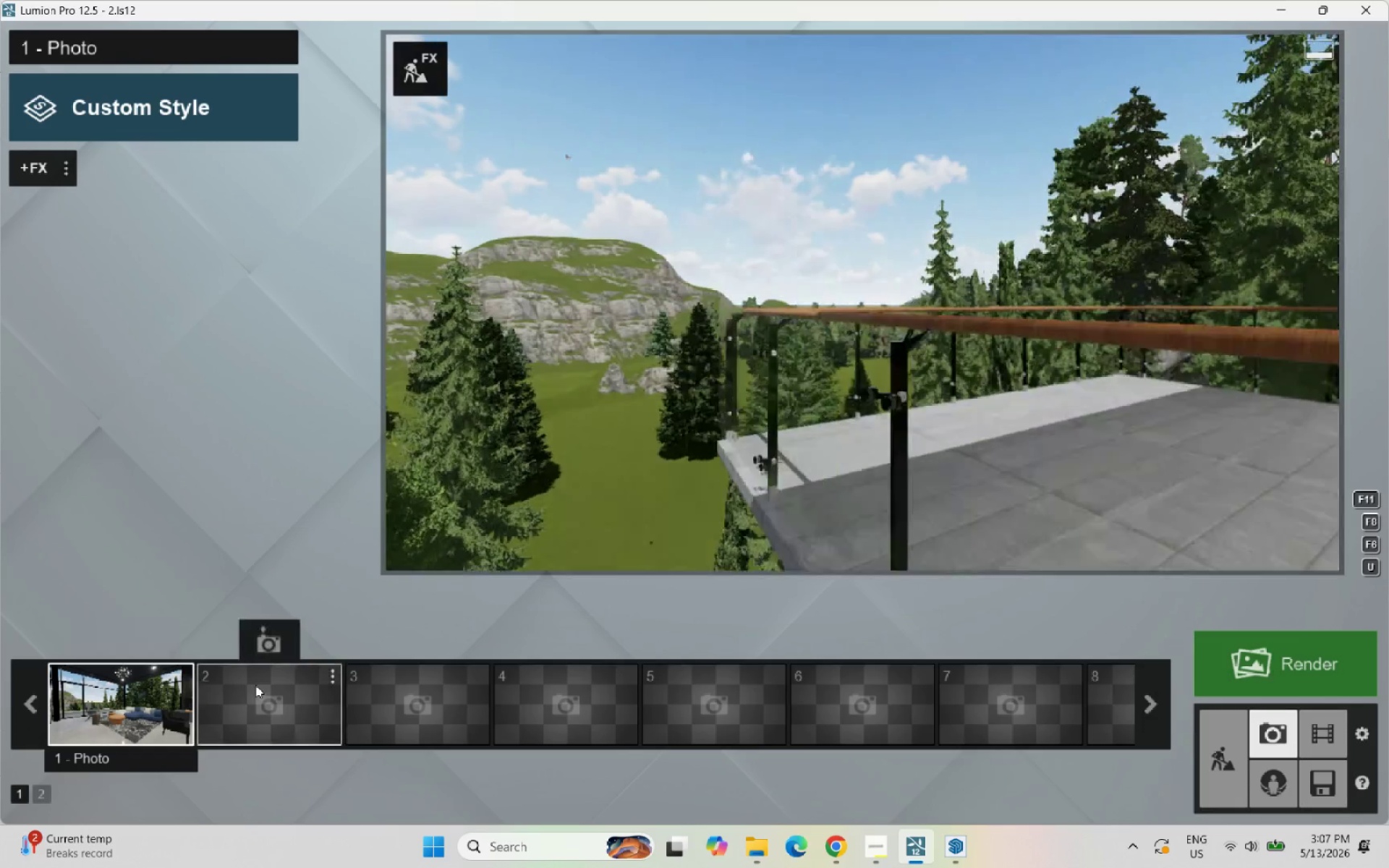 
key(A)
 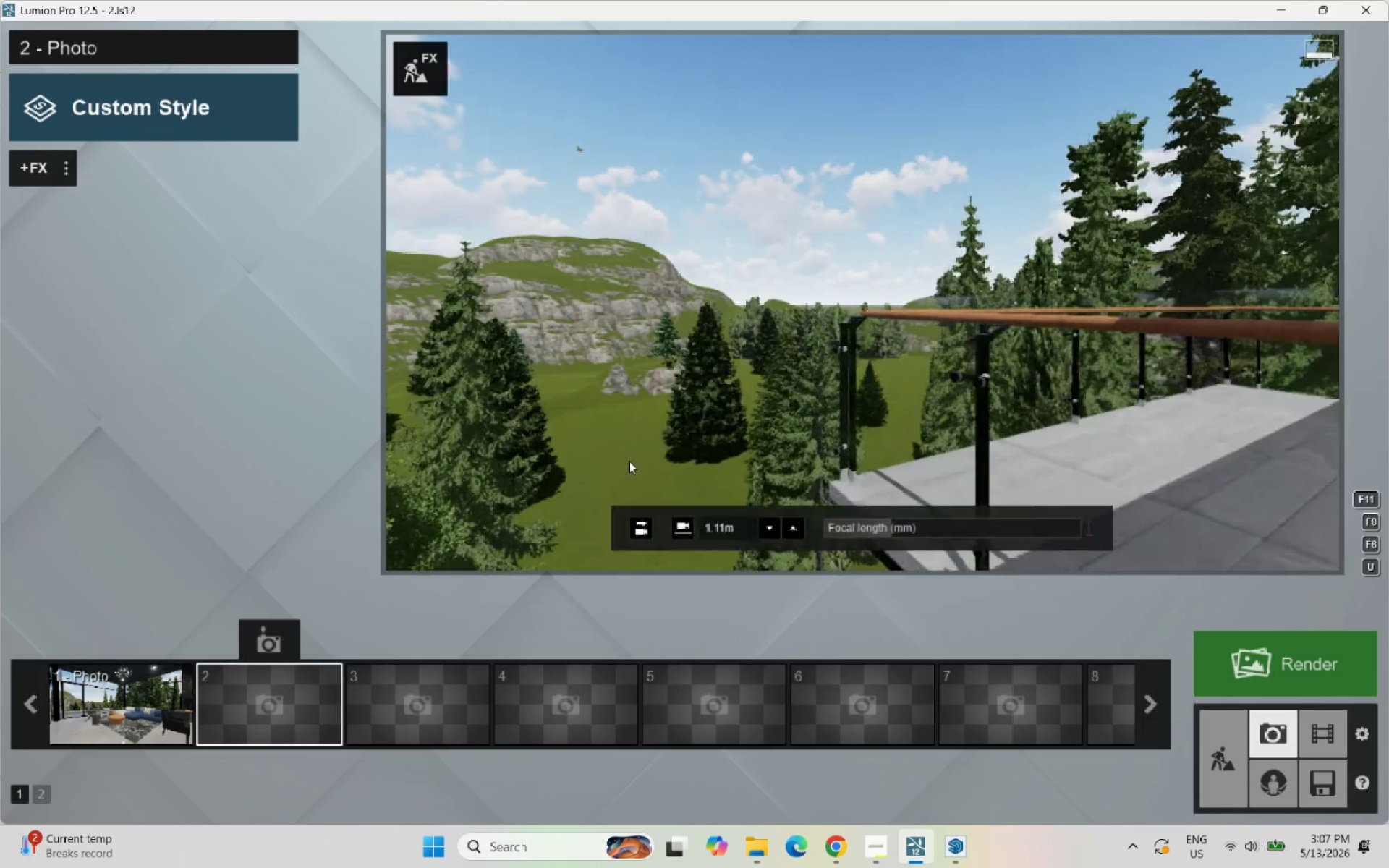 
hold_key(key=A, duration=1.58)
 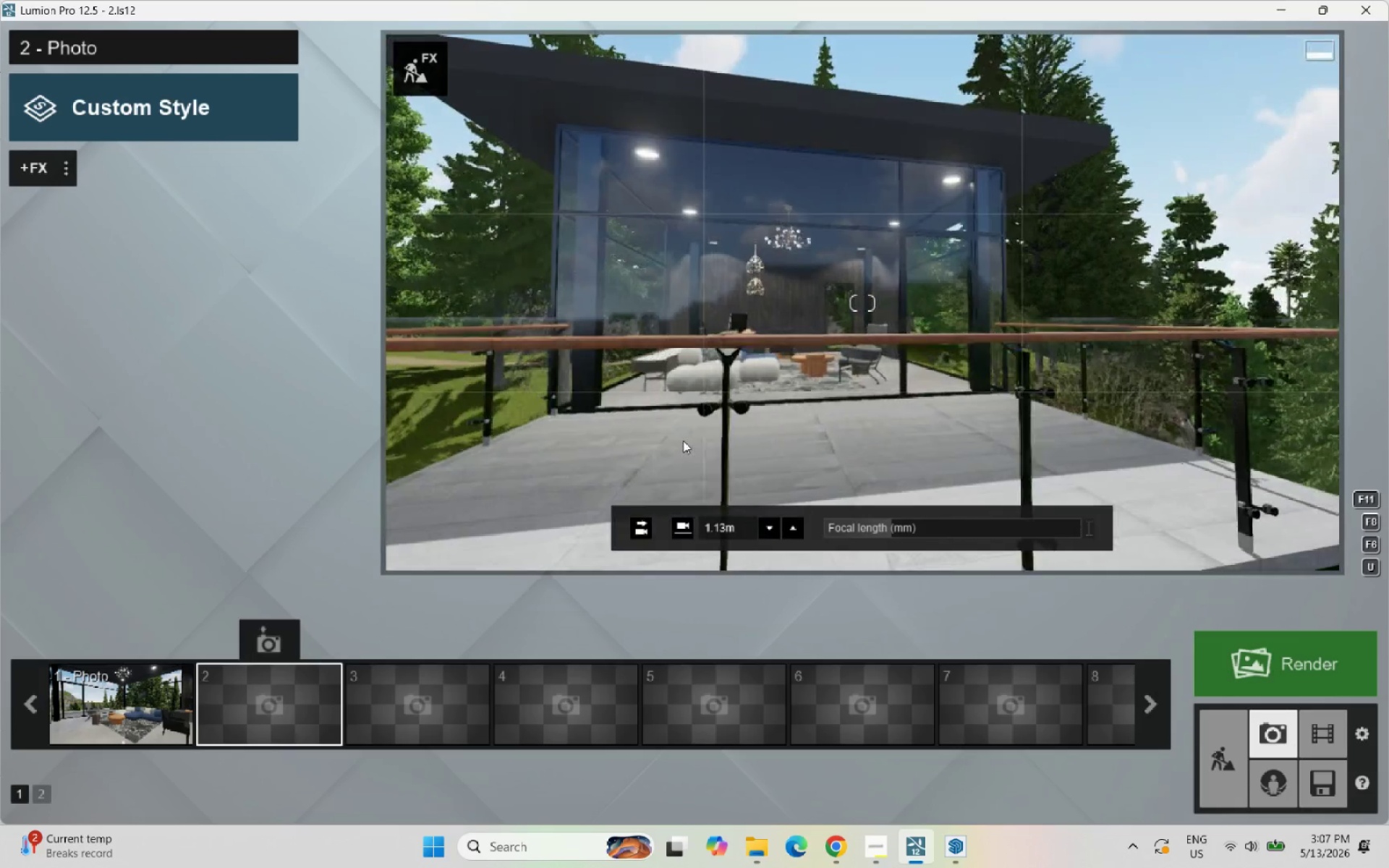 
hold_key(key=W, duration=0.98)
 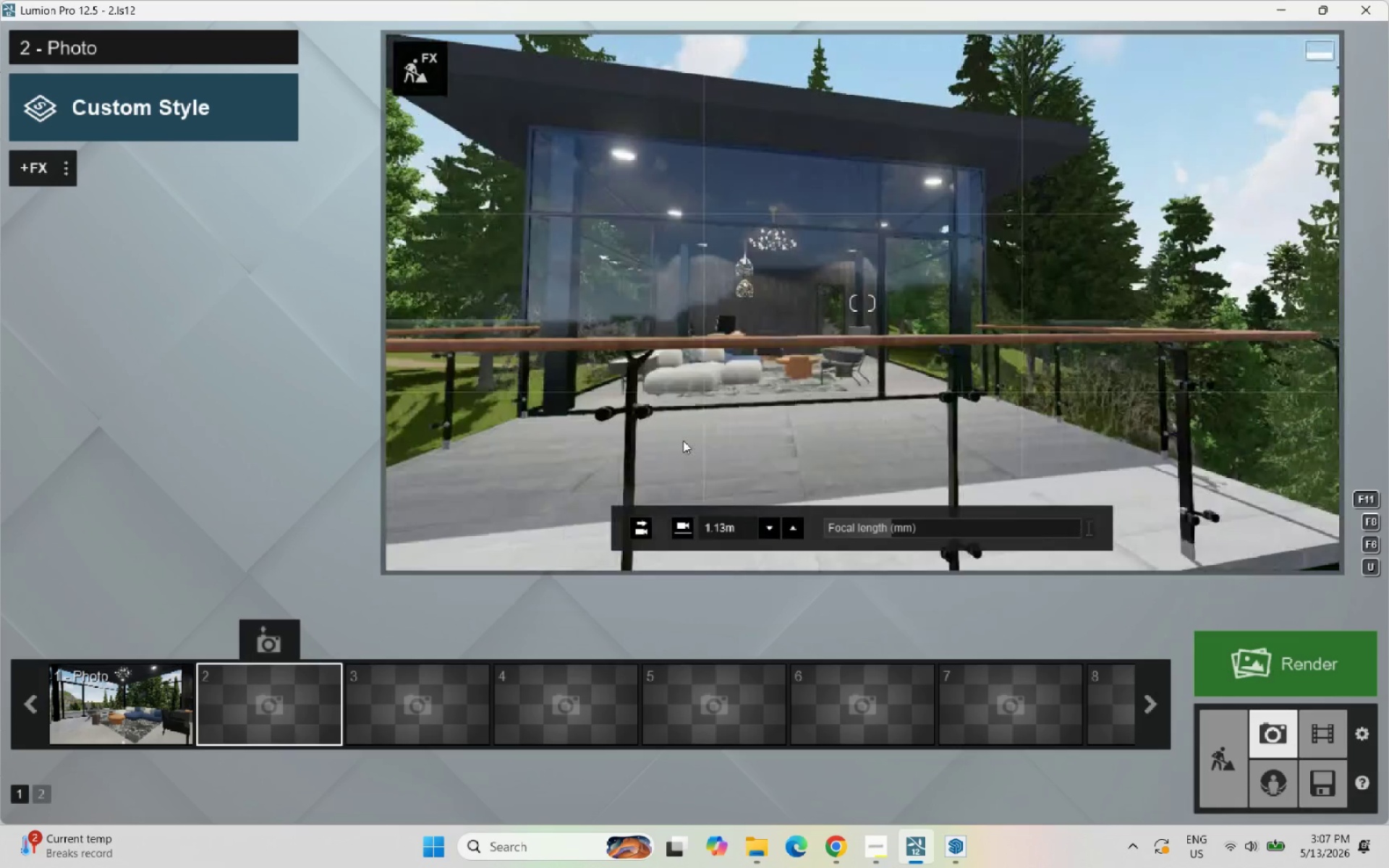 
hold_key(key=S, duration=0.38)
 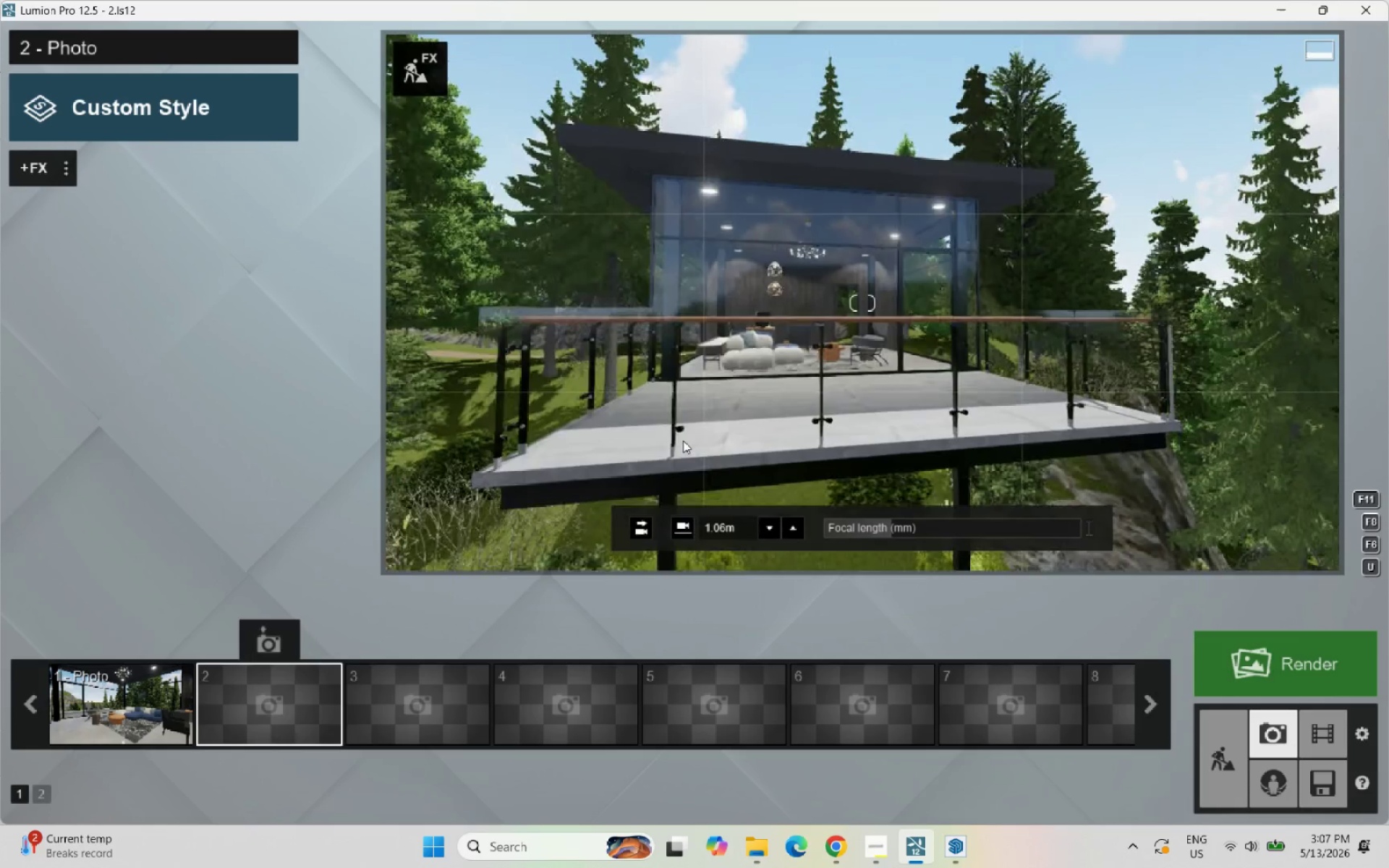 
key(D)
 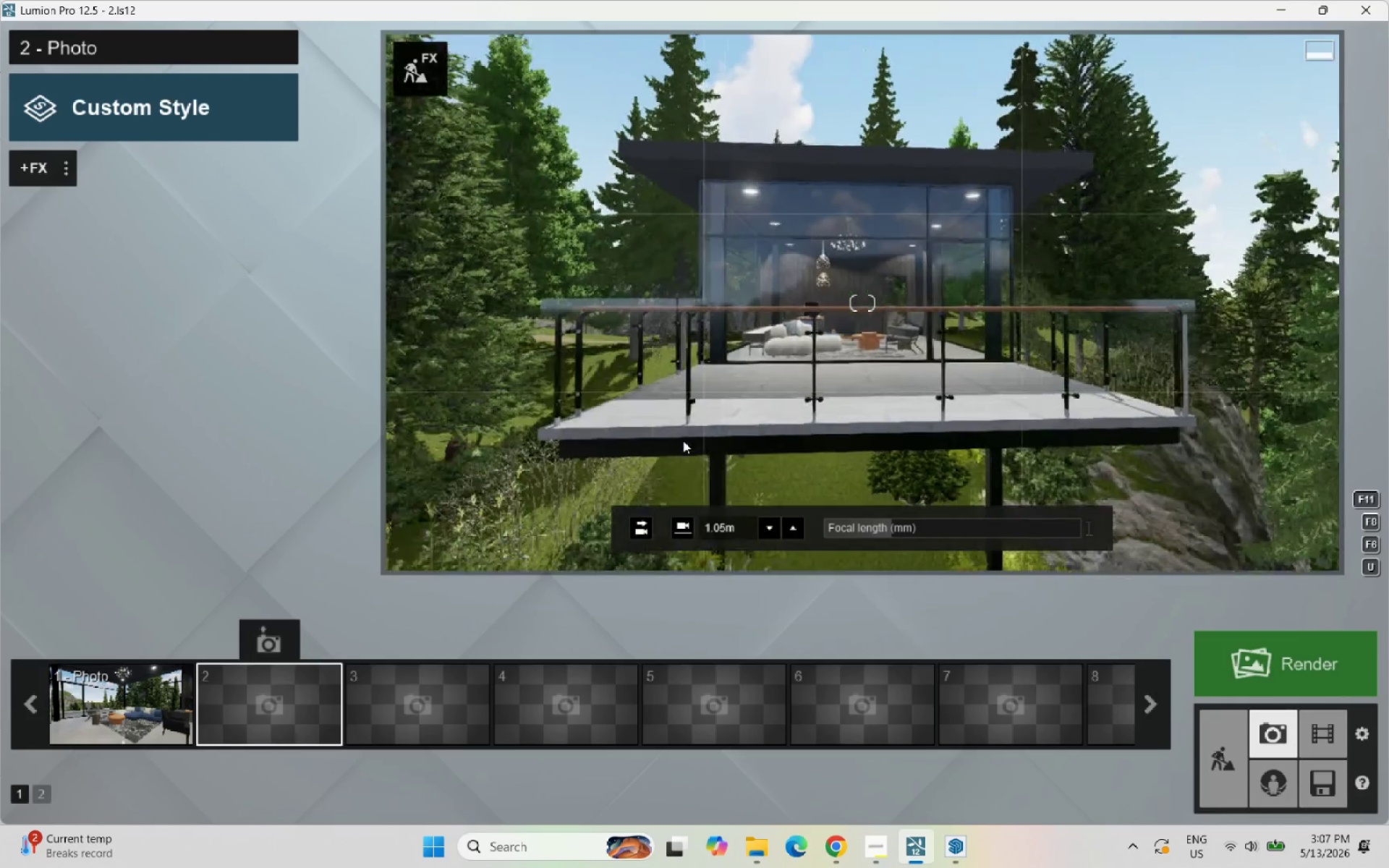 
hold_key(key=S, duration=0.75)
 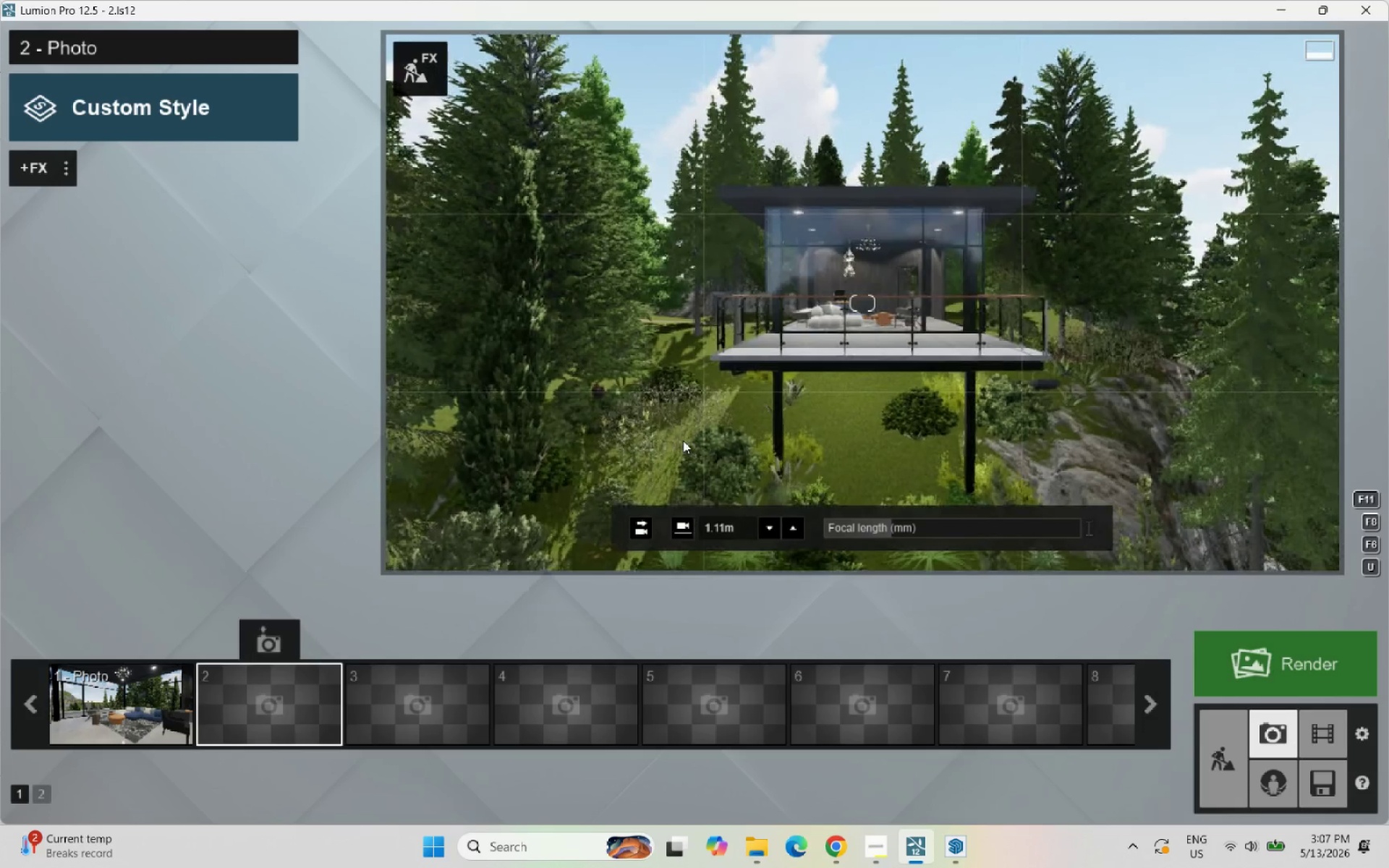 
type(weqewqdd)
 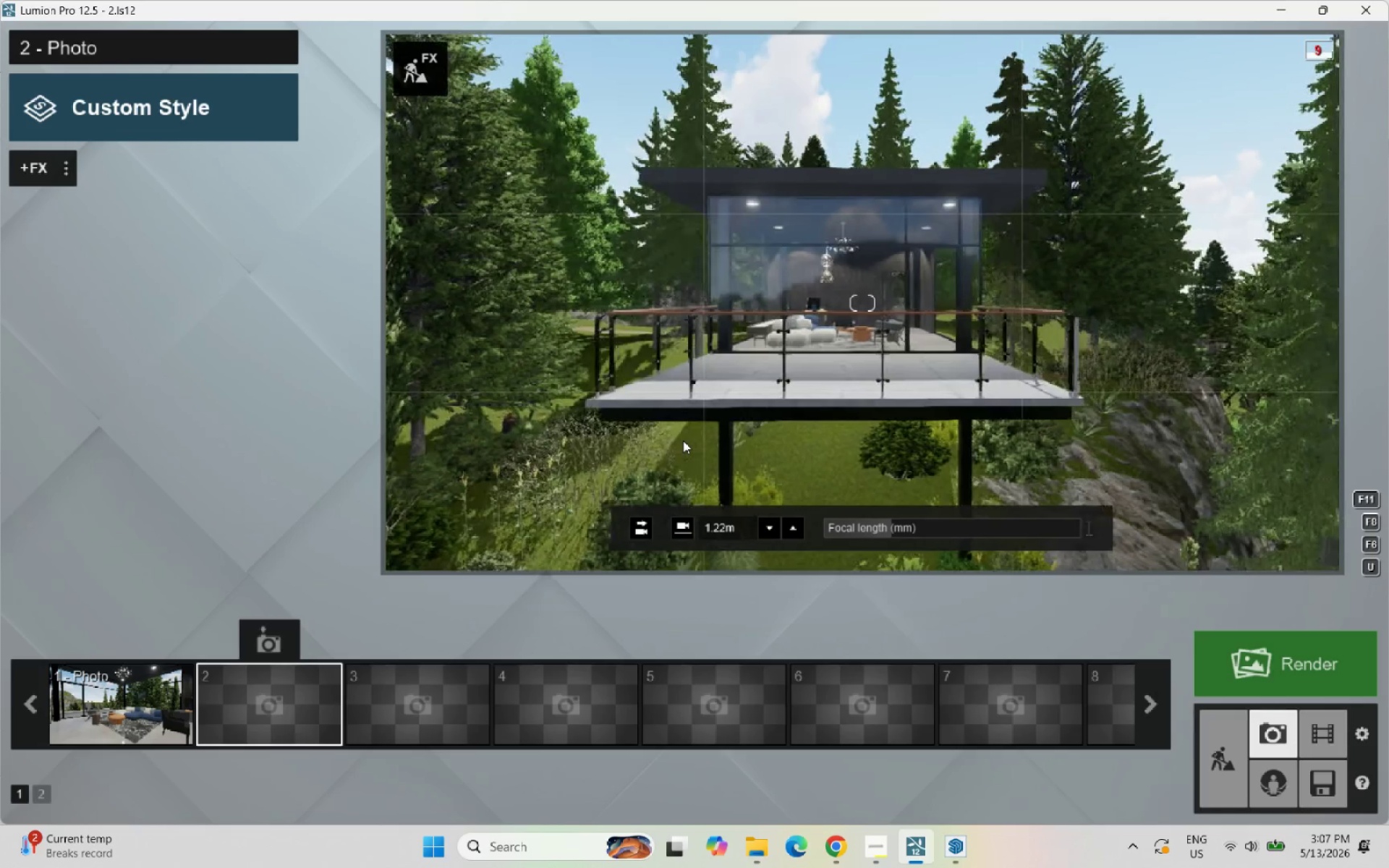 
left_click([267, 648])
 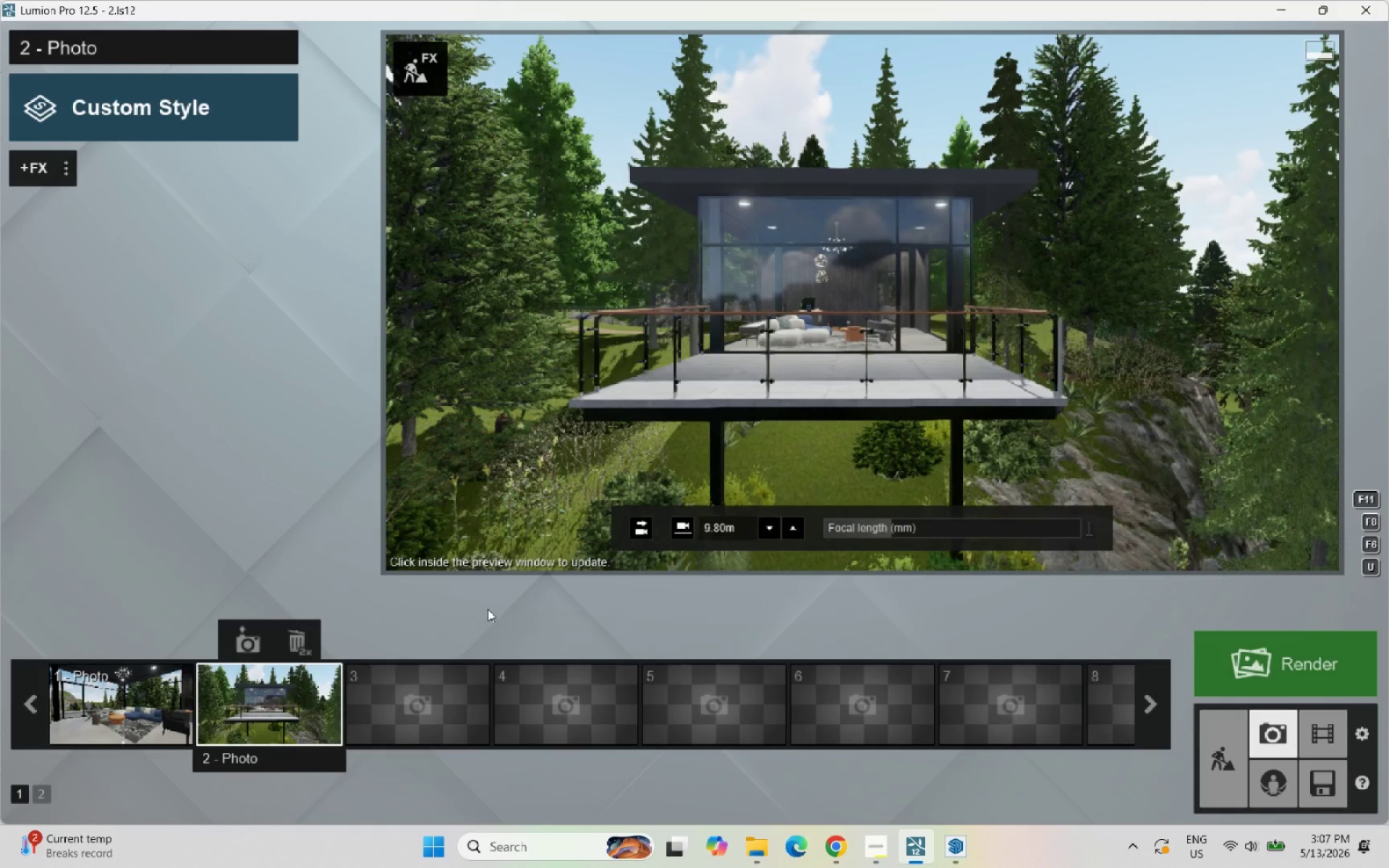 
left_click([434, 699])
 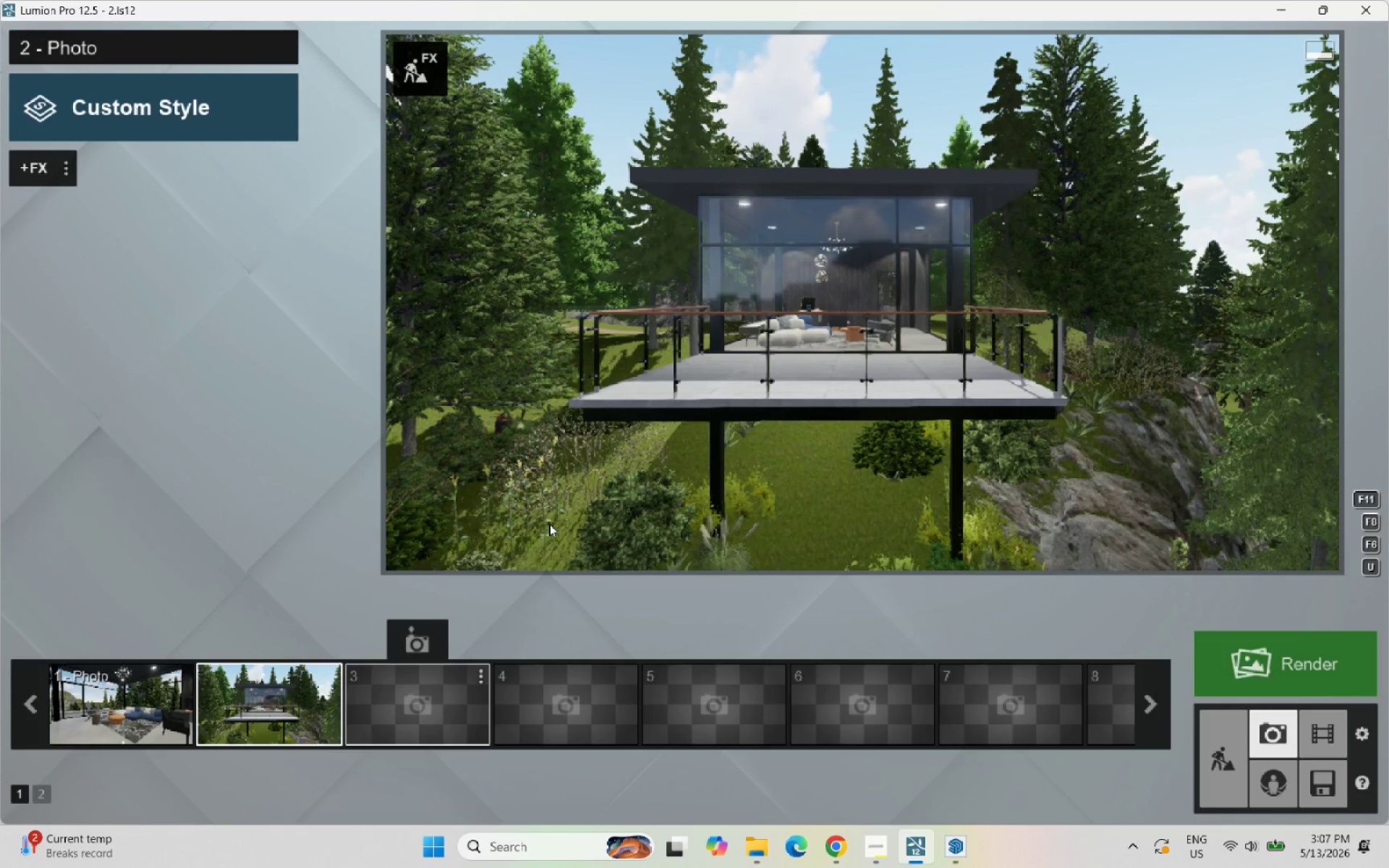 
hold_key(key=D, duration=1.53)
 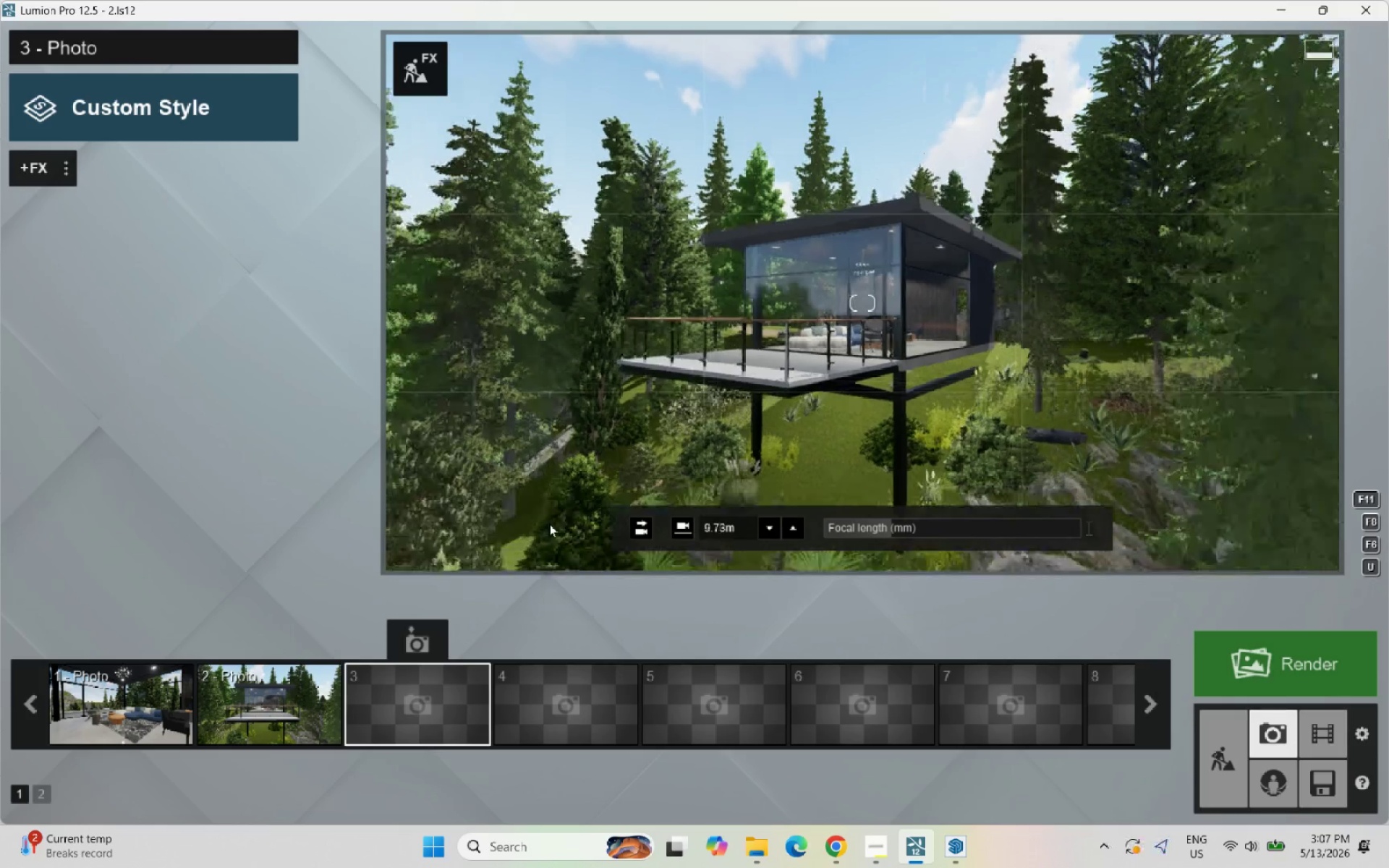 
hold_key(key=S, duration=0.89)
 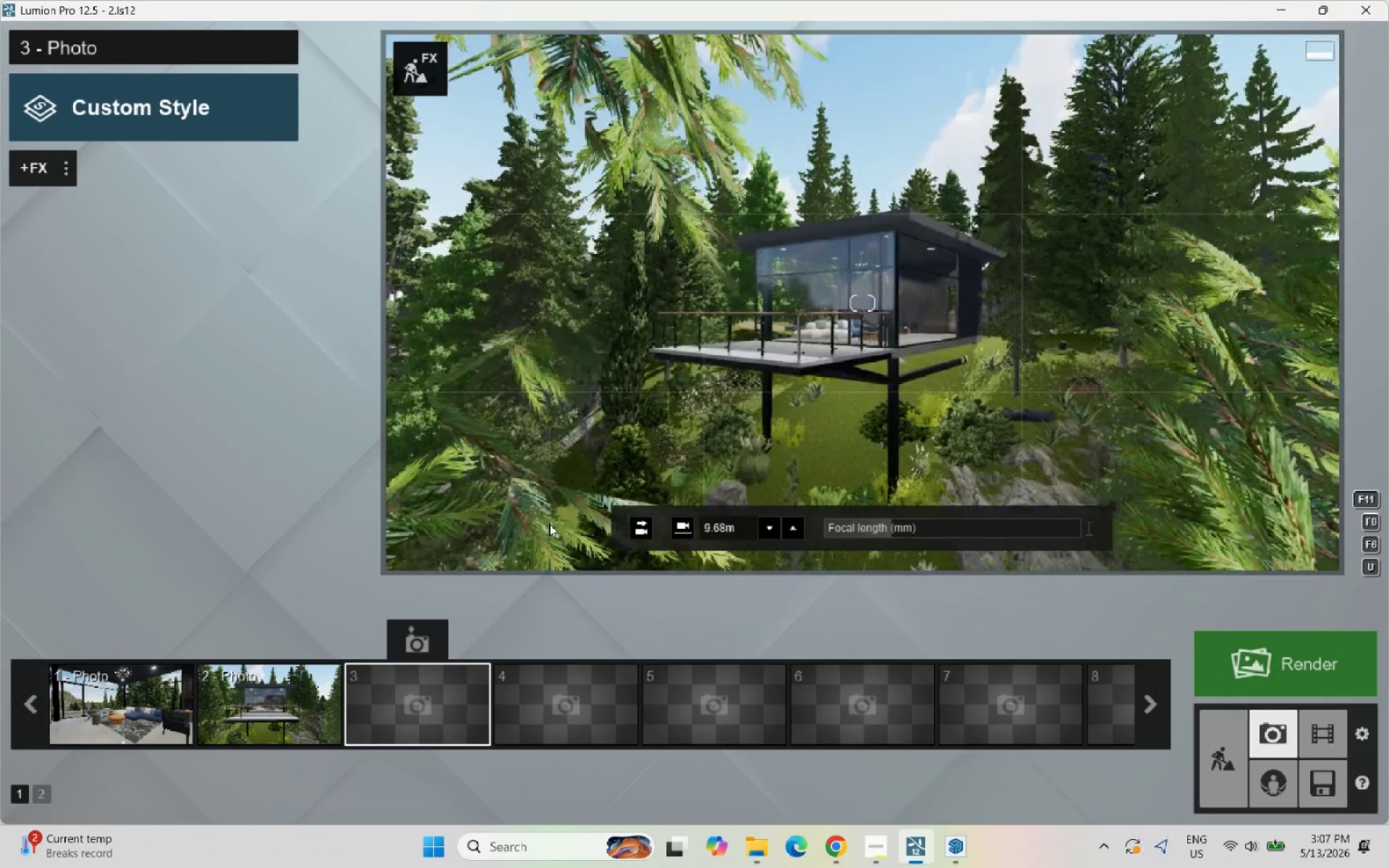 
key(Q)
 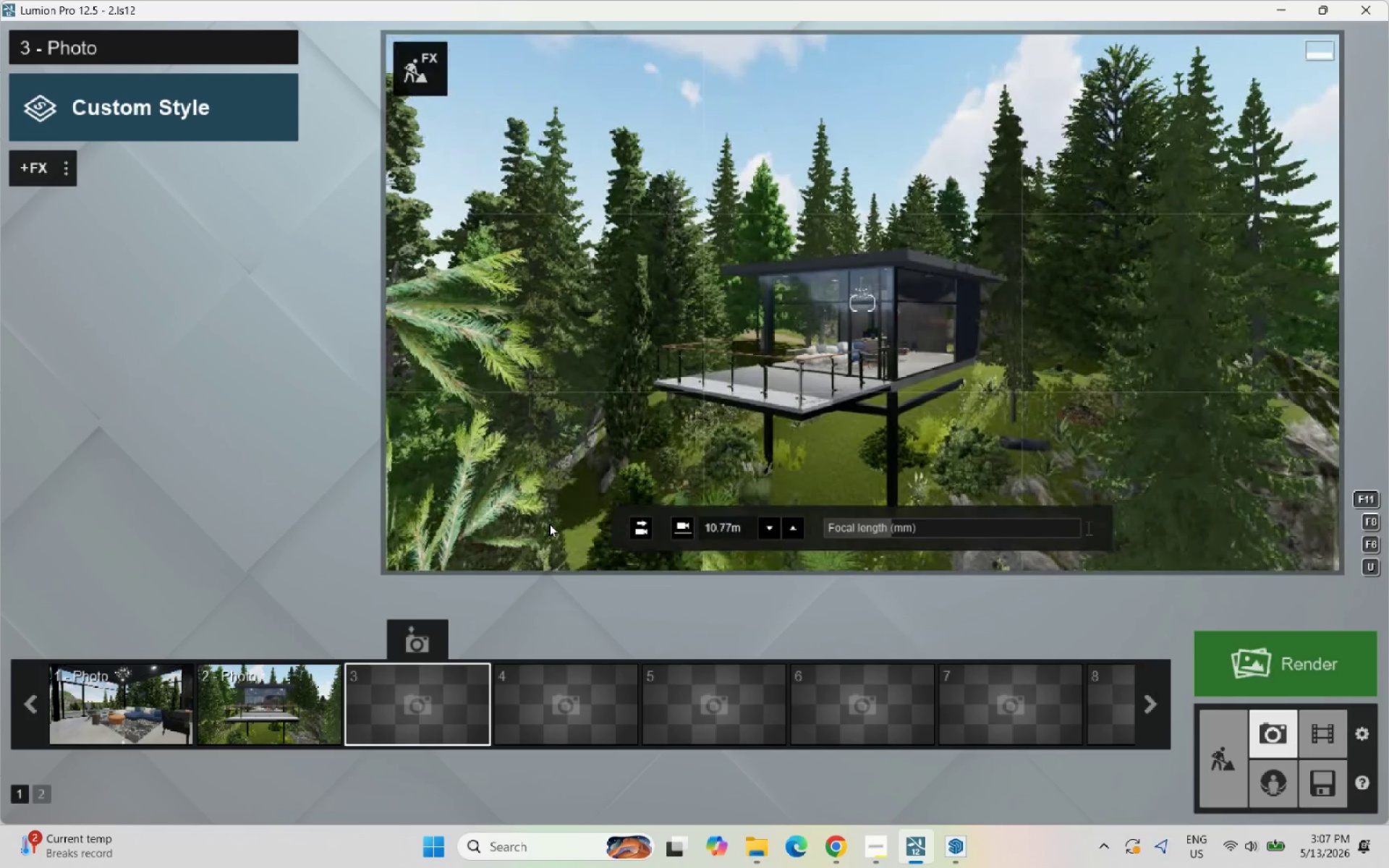 
hold_key(key=Q, duration=0.39)
 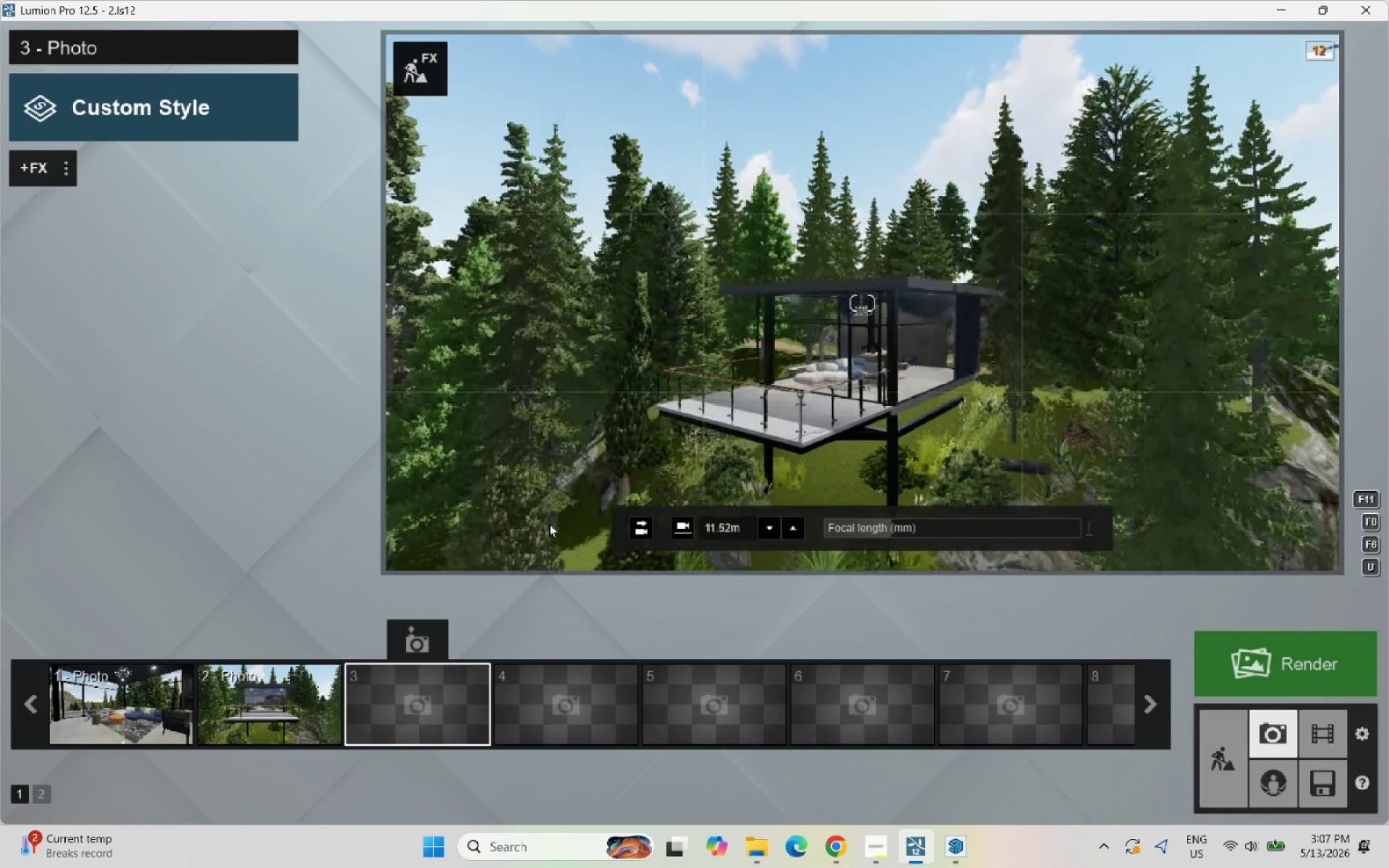 
hold_key(key=E, duration=0.8)
 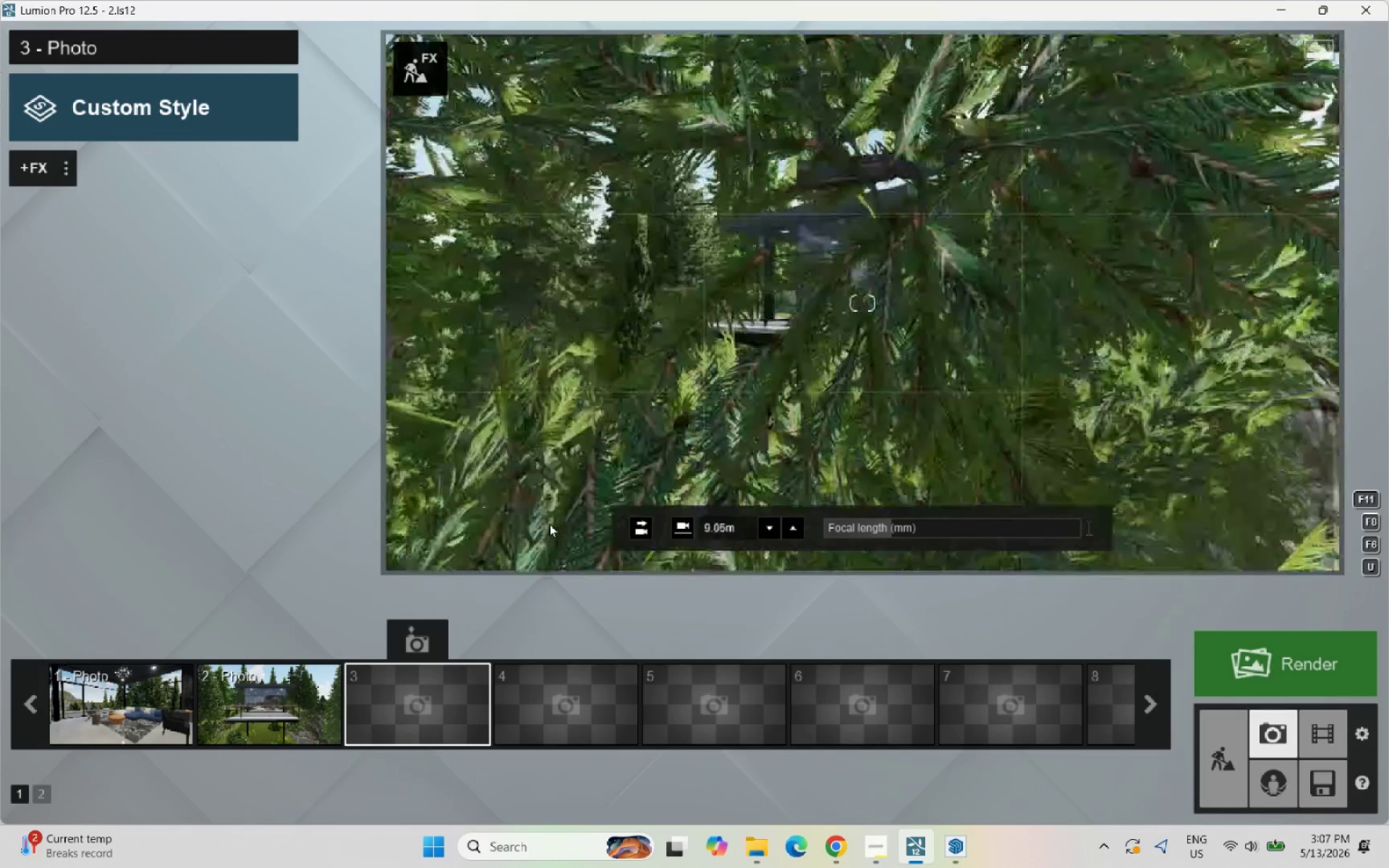 
hold_key(key=D, duration=0.34)
 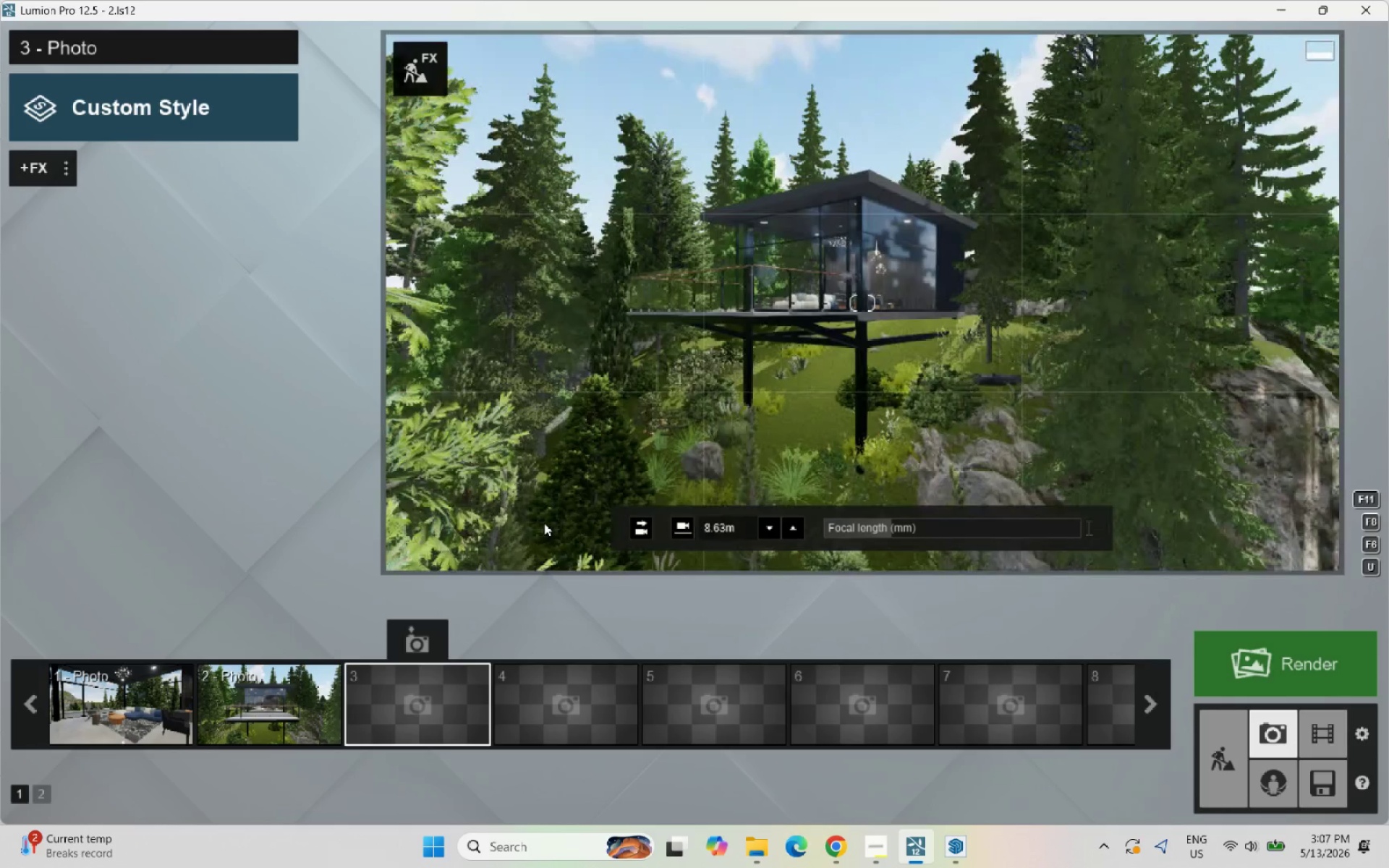 
key(W)
 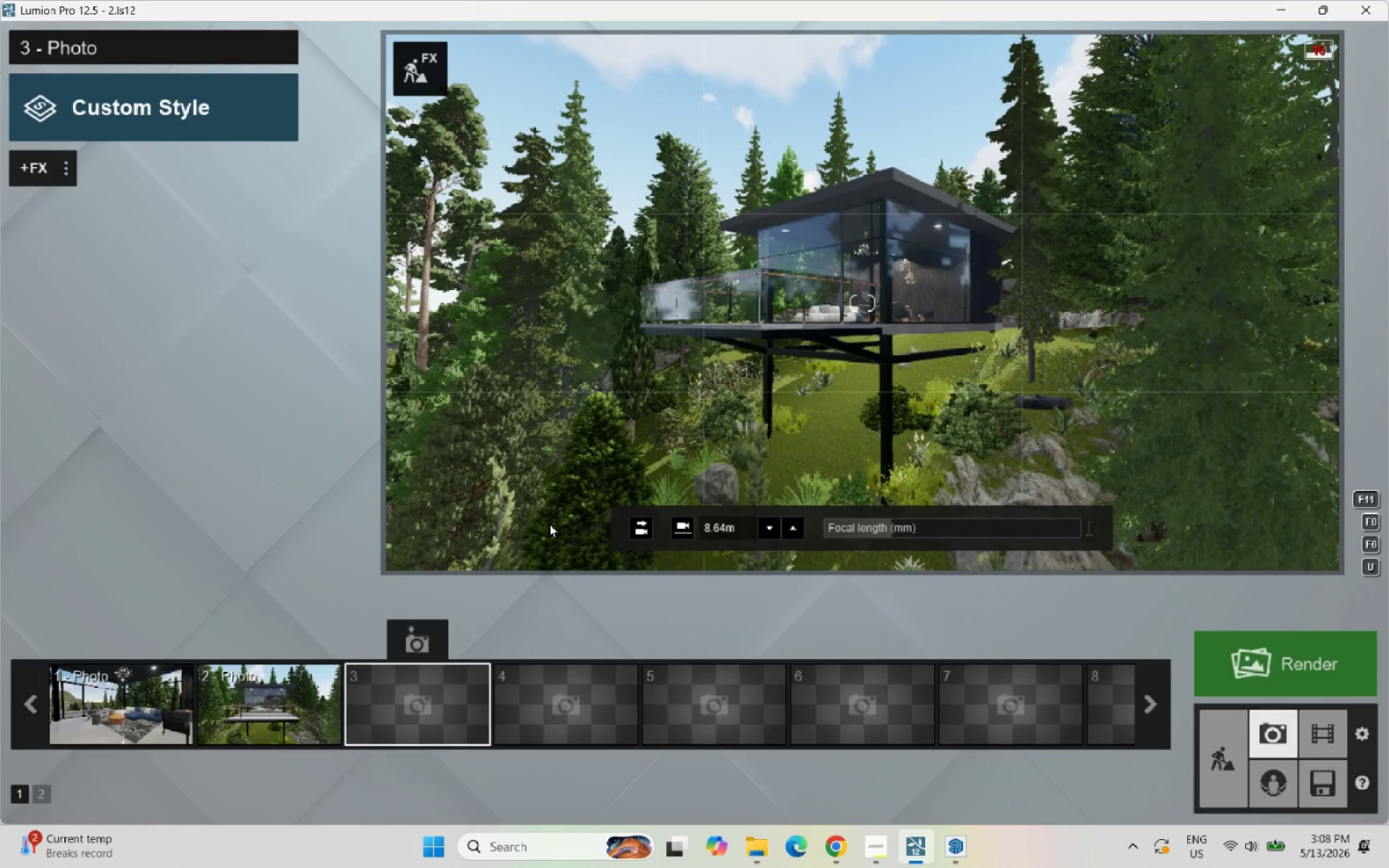 
key(Q)
 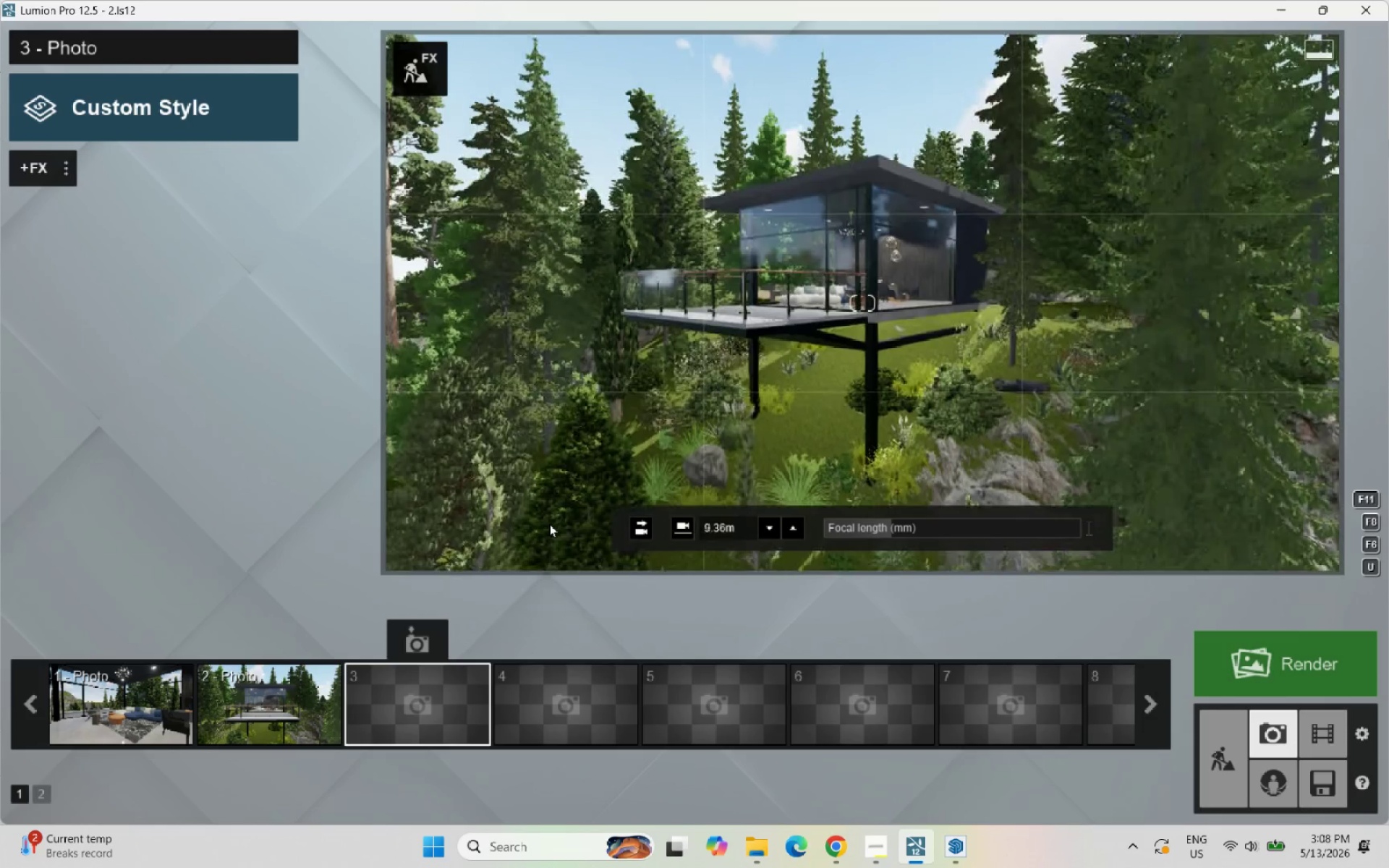 
hold_key(key=A, duration=0.7)
 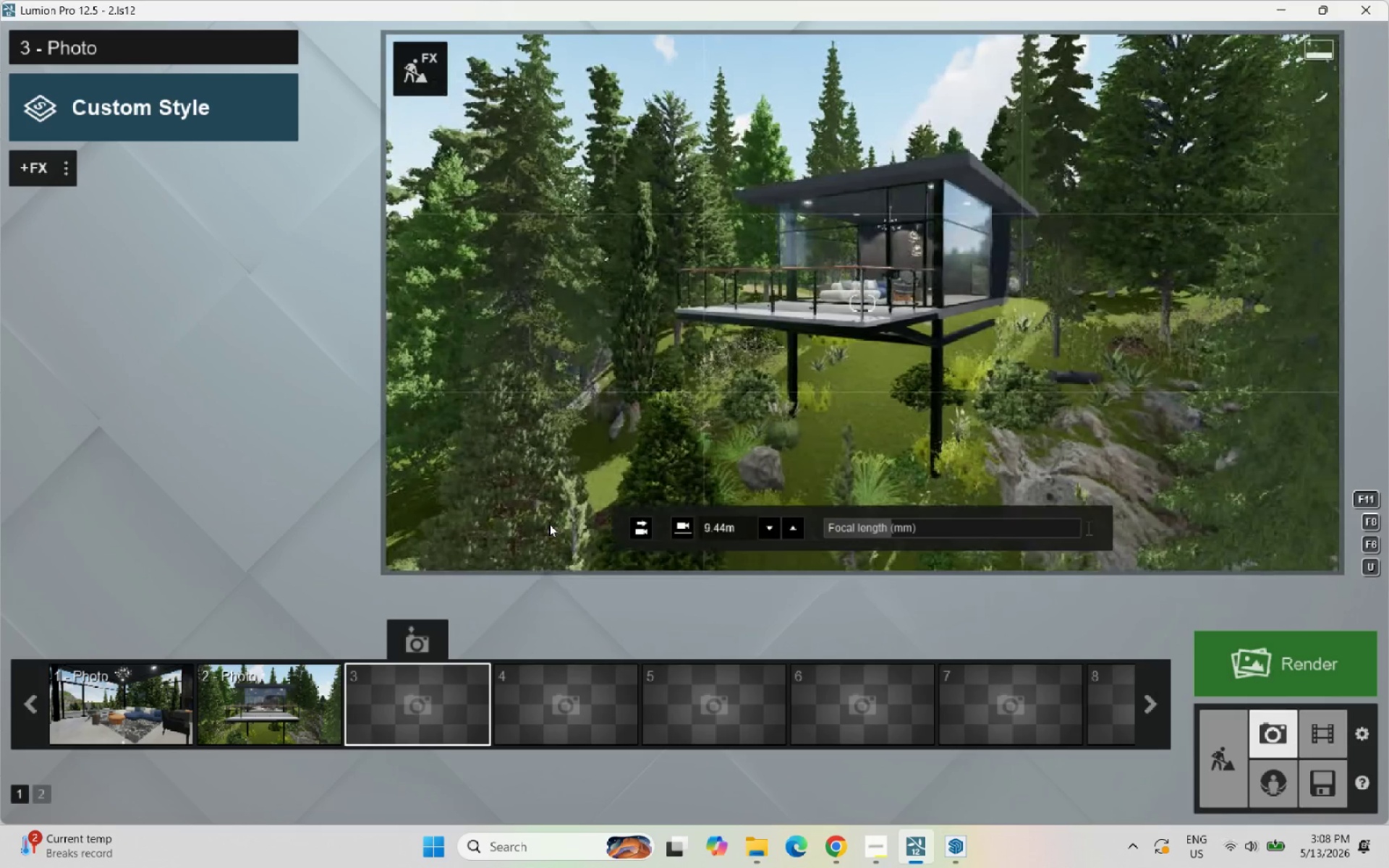 
type(eessas)
 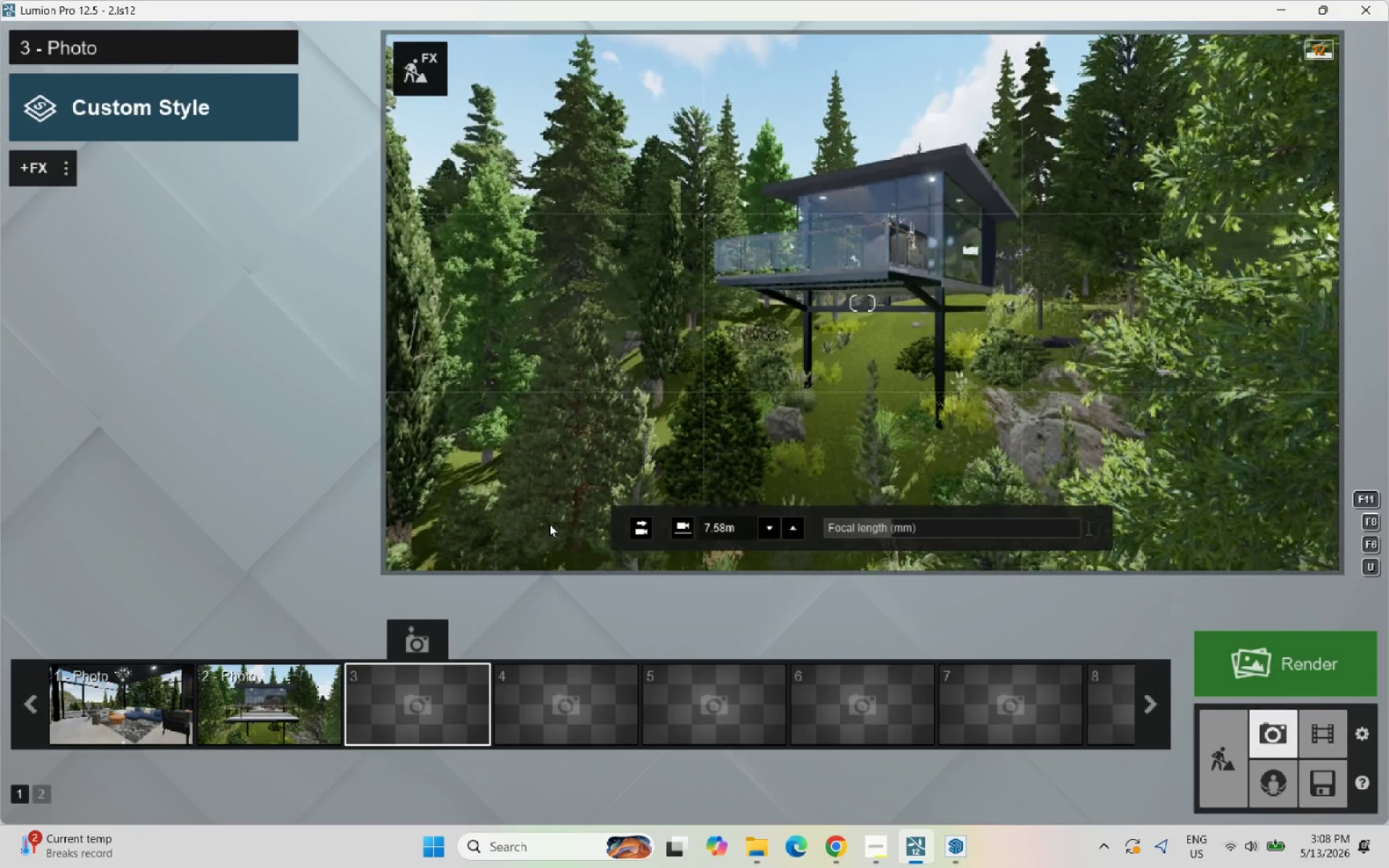 
hold_key(key=S, duration=0.39)
 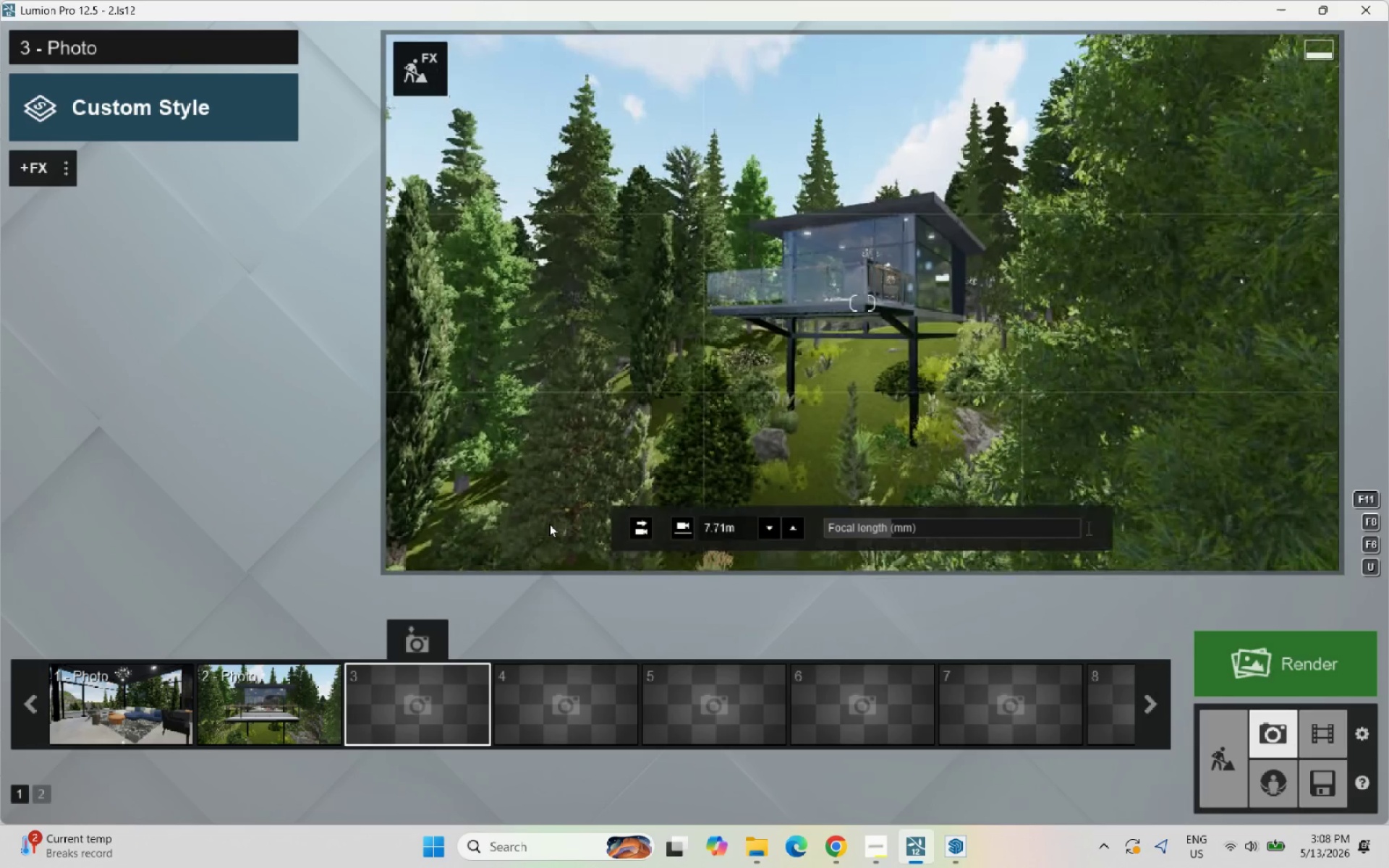 
type(wwd)
 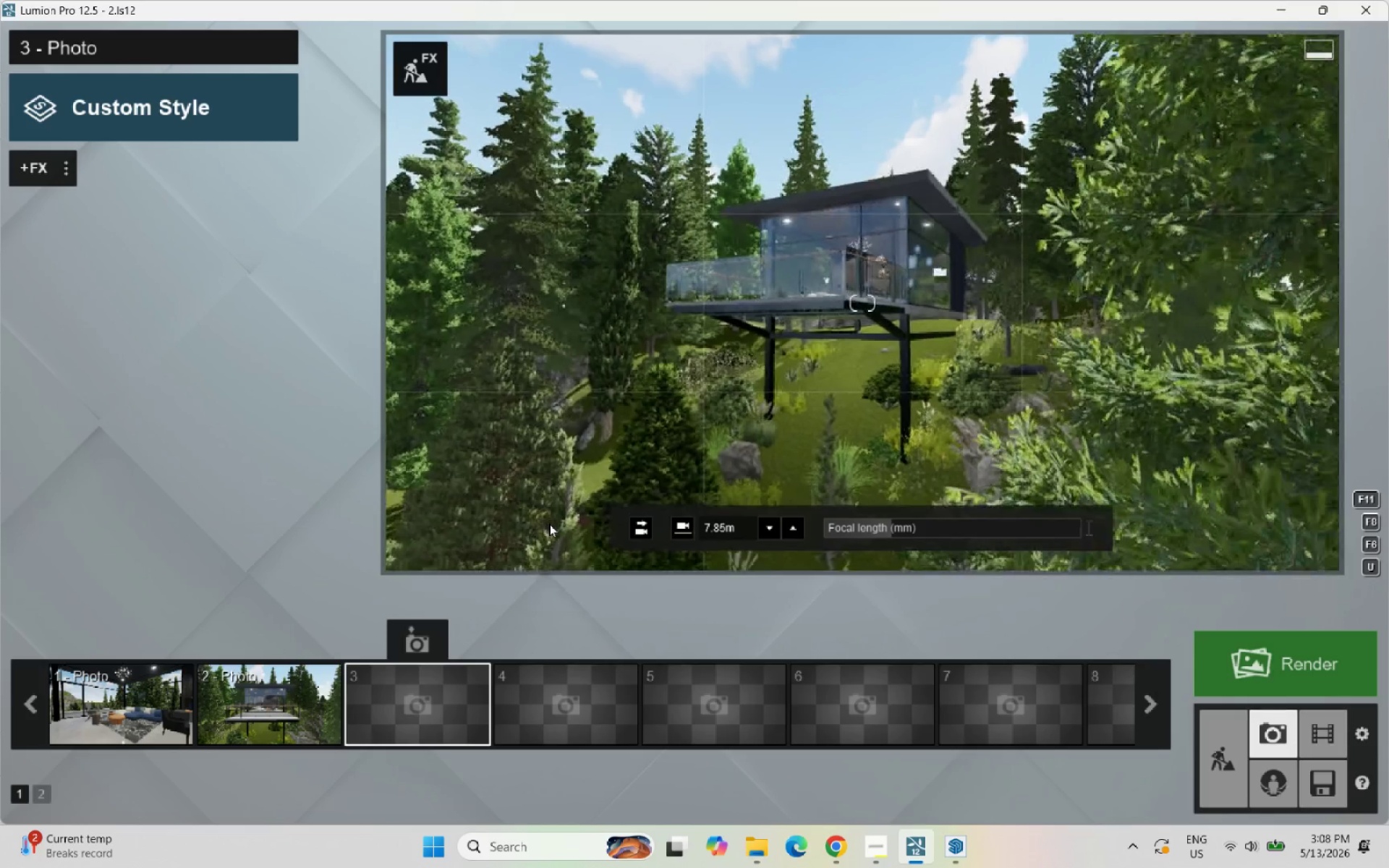 
hold_key(key=W, duration=0.78)
 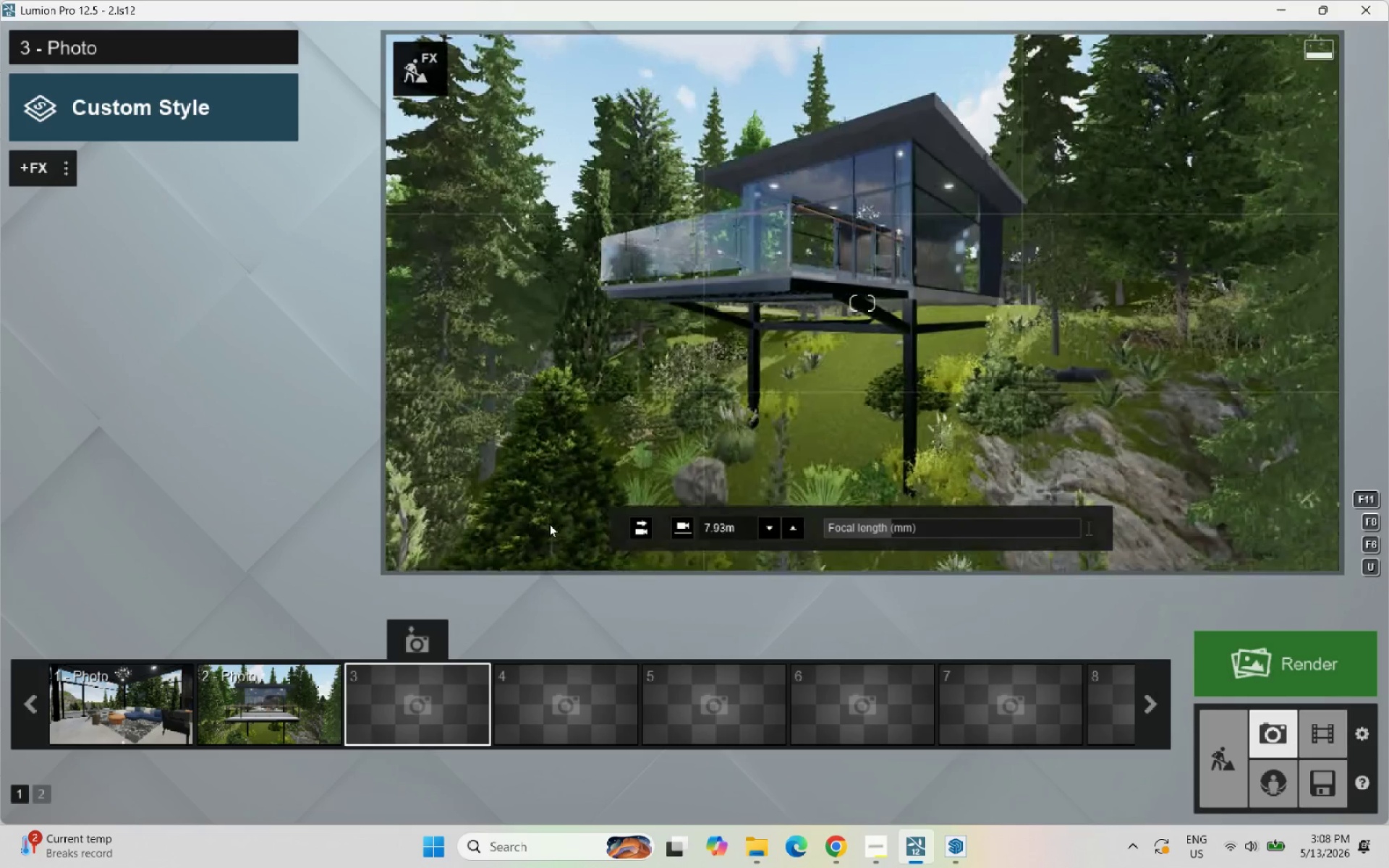 
hold_key(key=D, duration=0.42)
 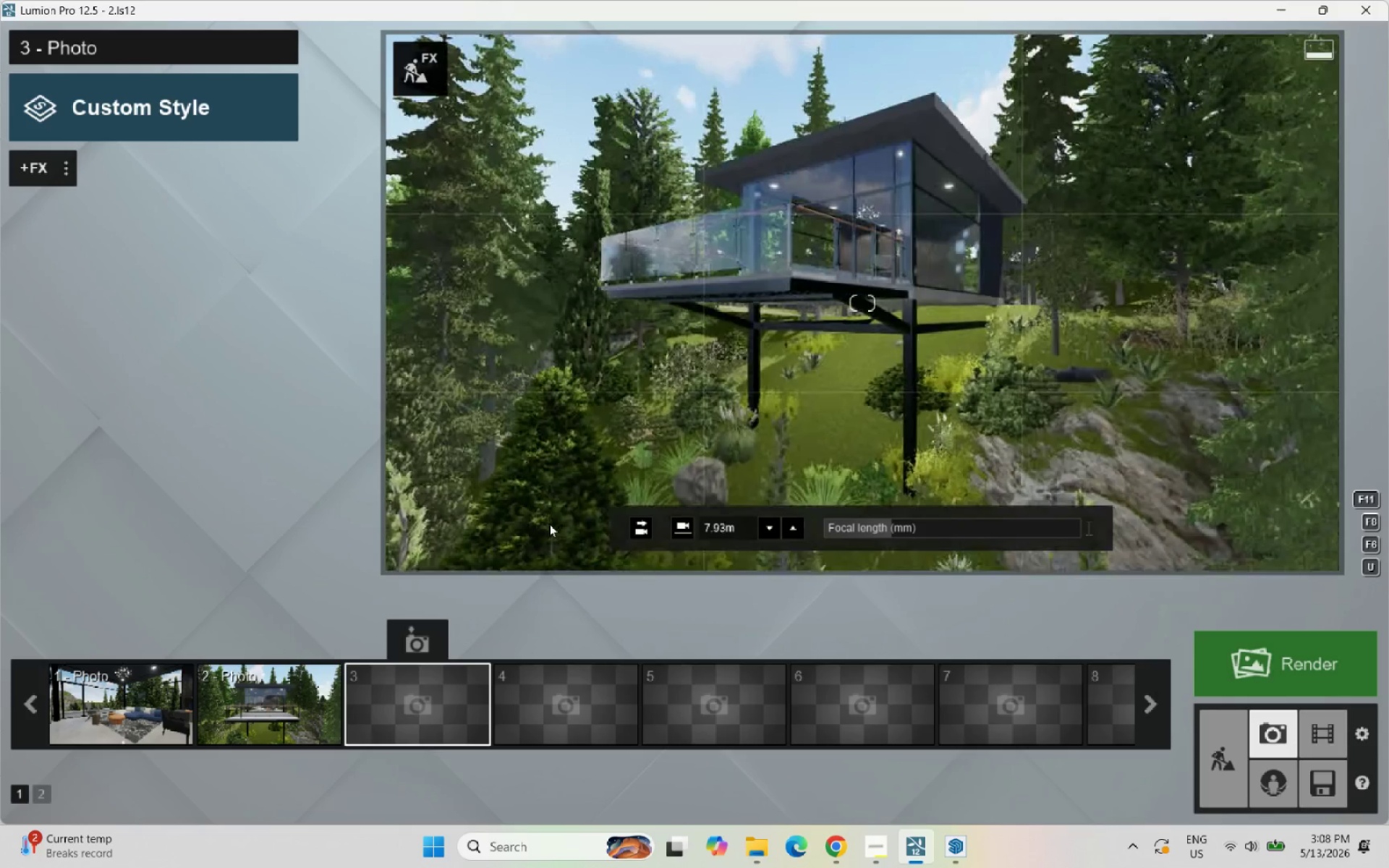 
hold_key(key=S, duration=0.33)
 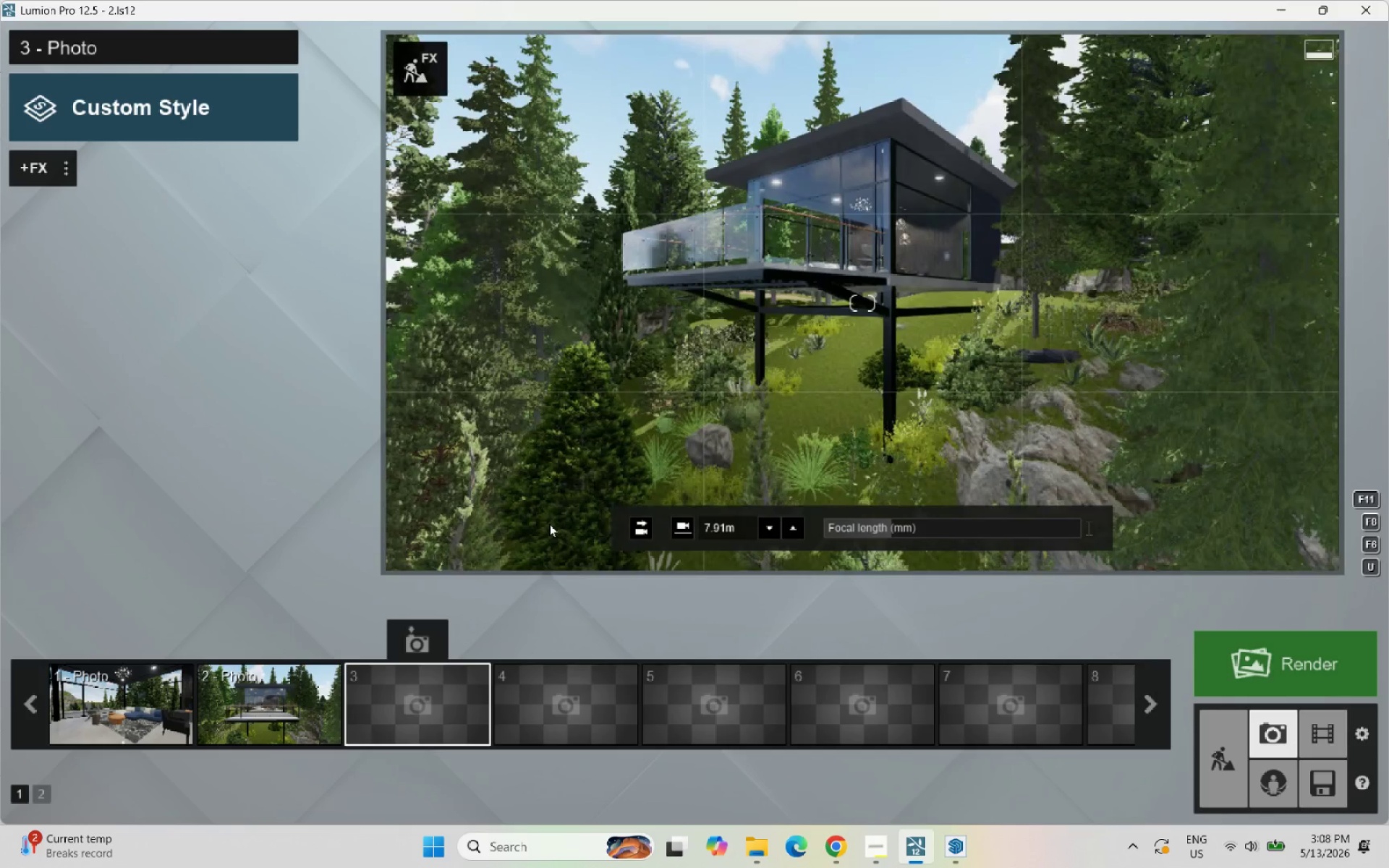 
hold_key(key=D, duration=0.31)
 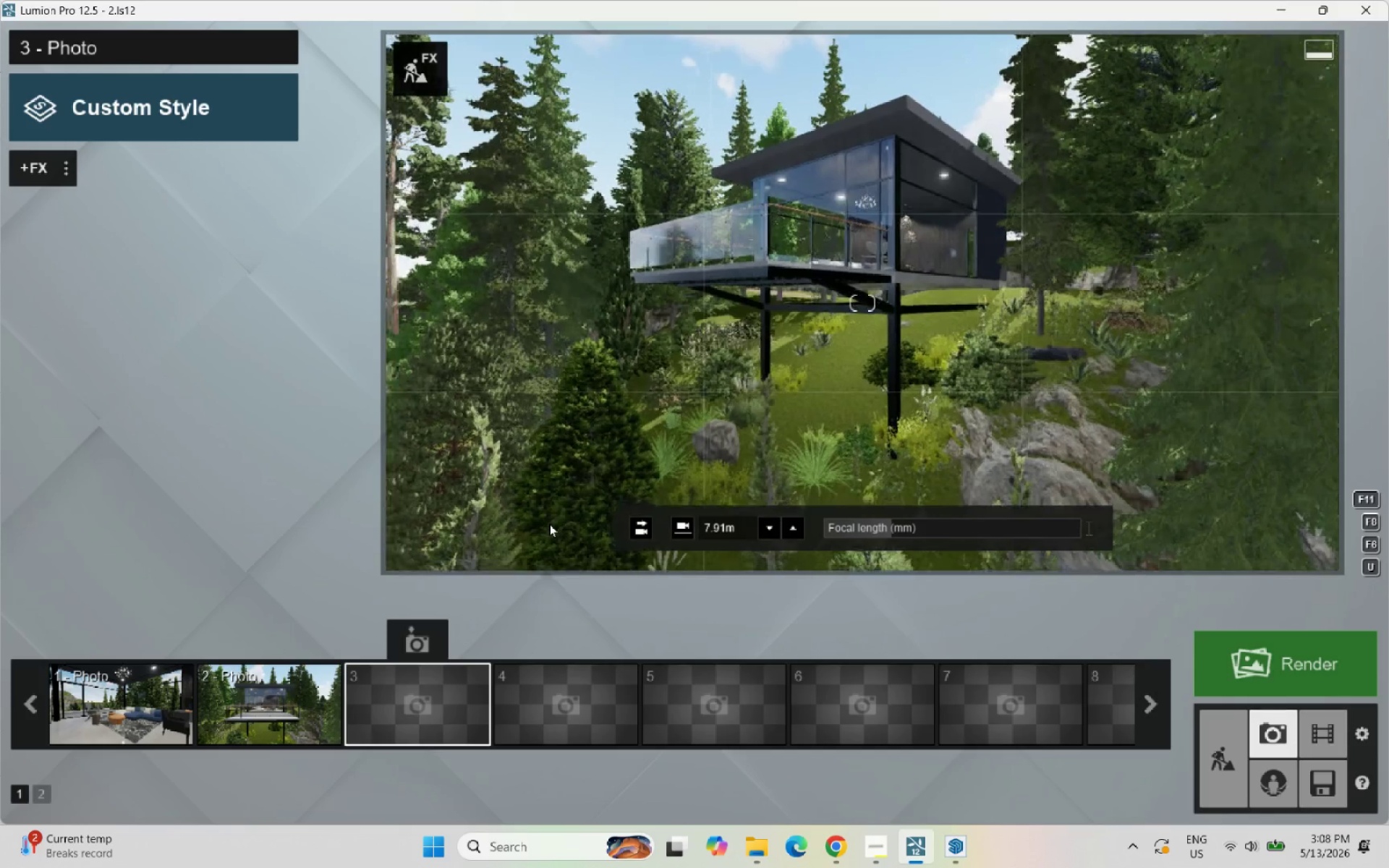 
type(qqsd)
 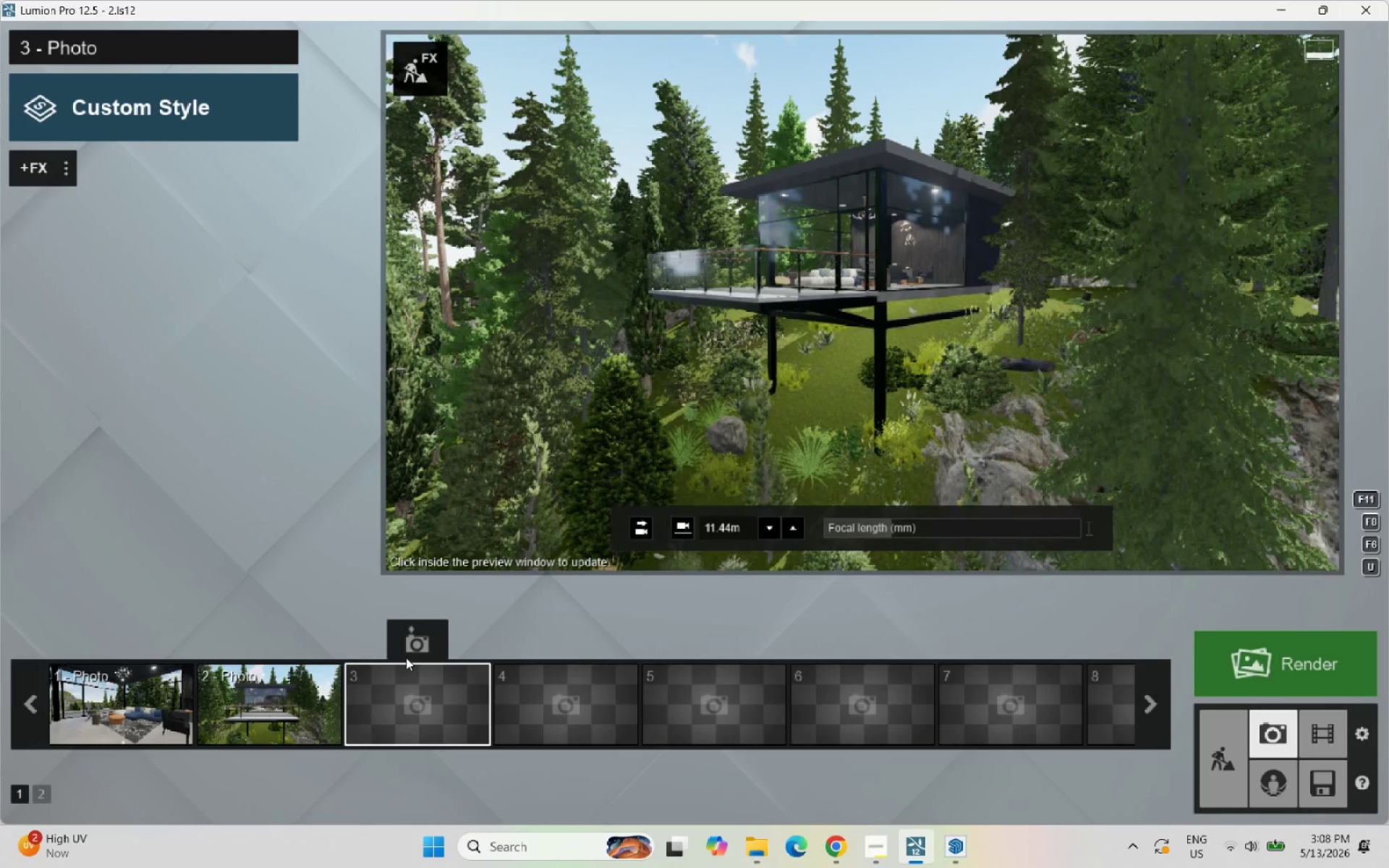 
left_click([398, 646])
 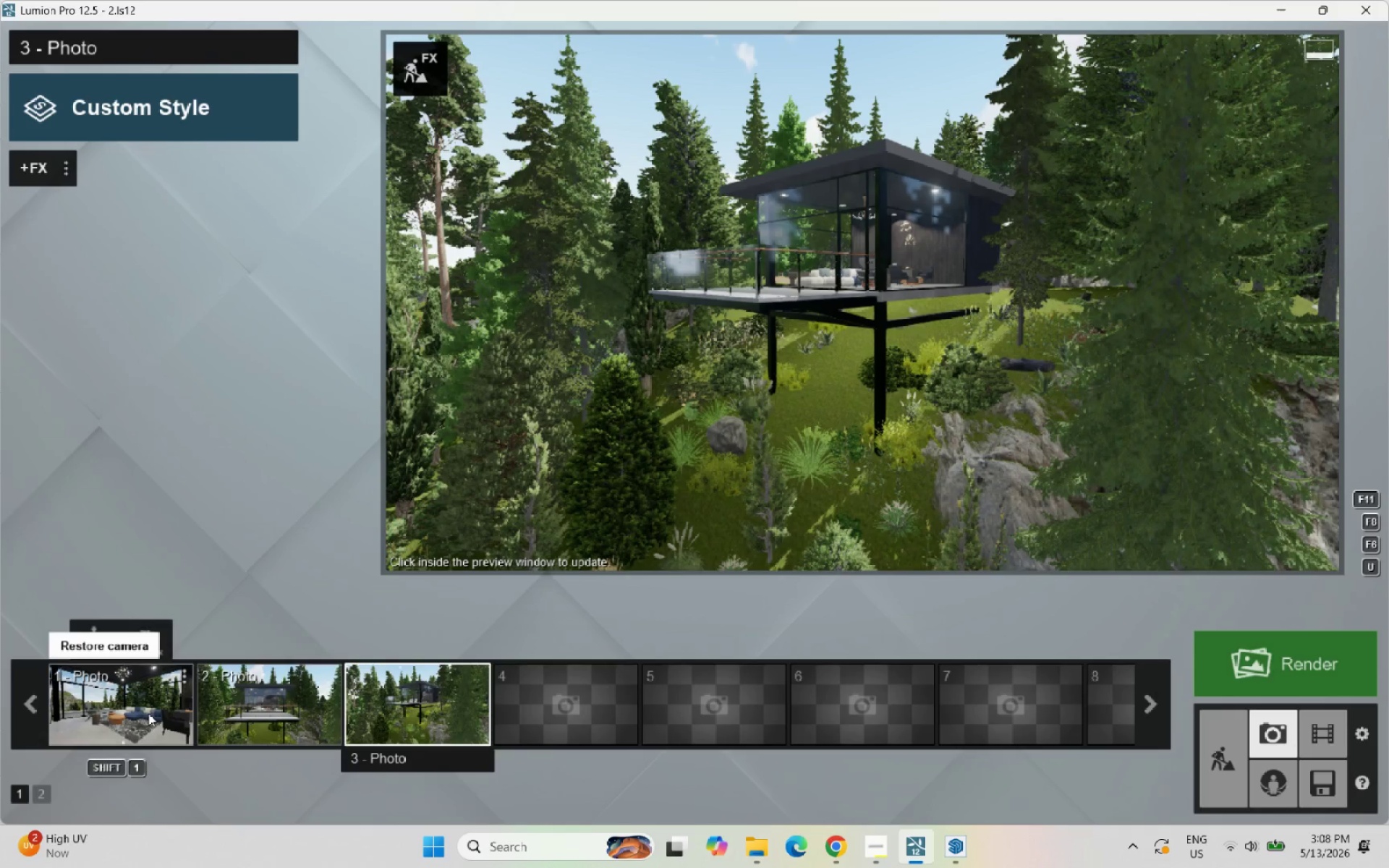 
double_click([148, 713])
 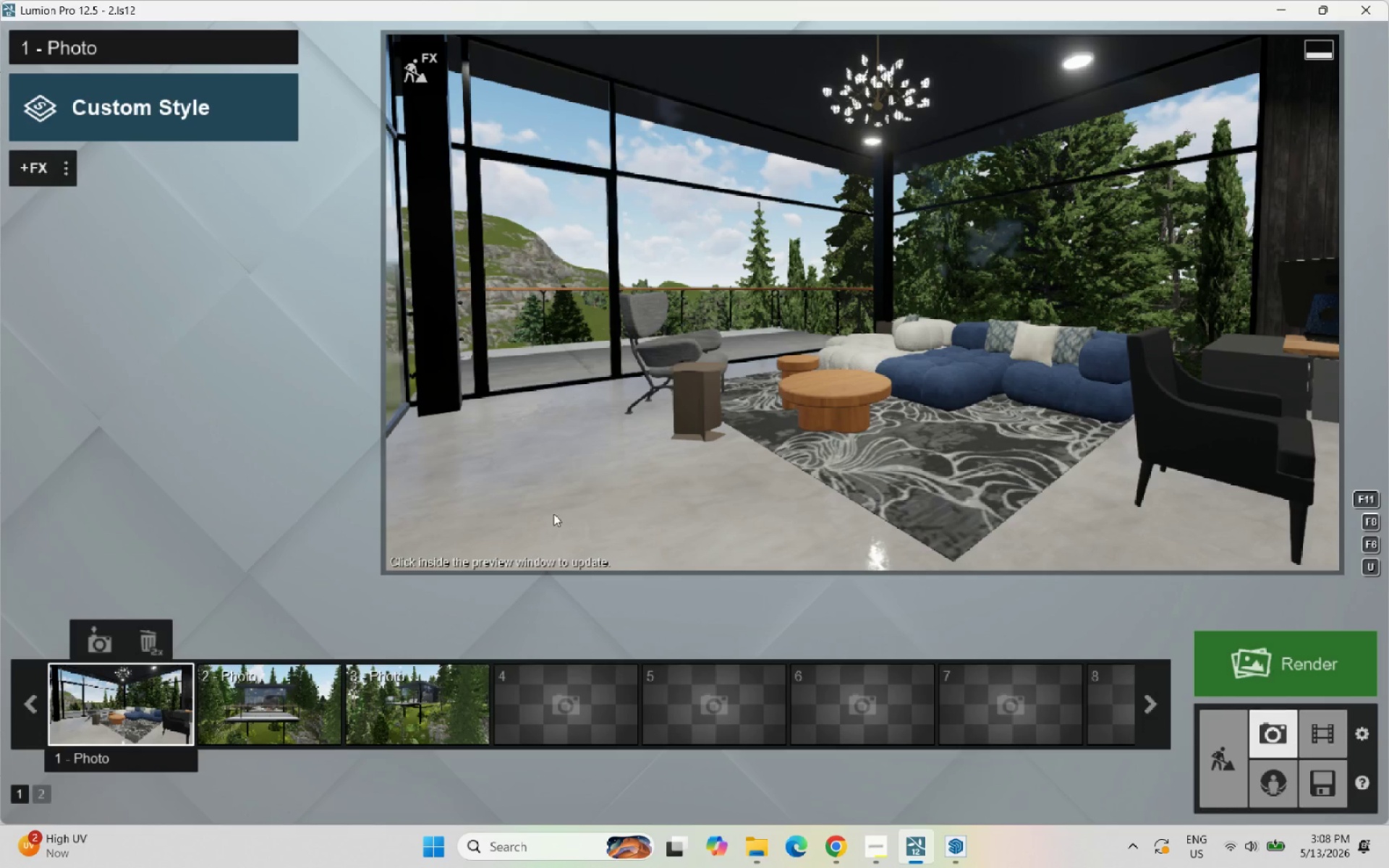 
scroll: coordinate [613, 386], scroll_direction: up, amount: 1.0
 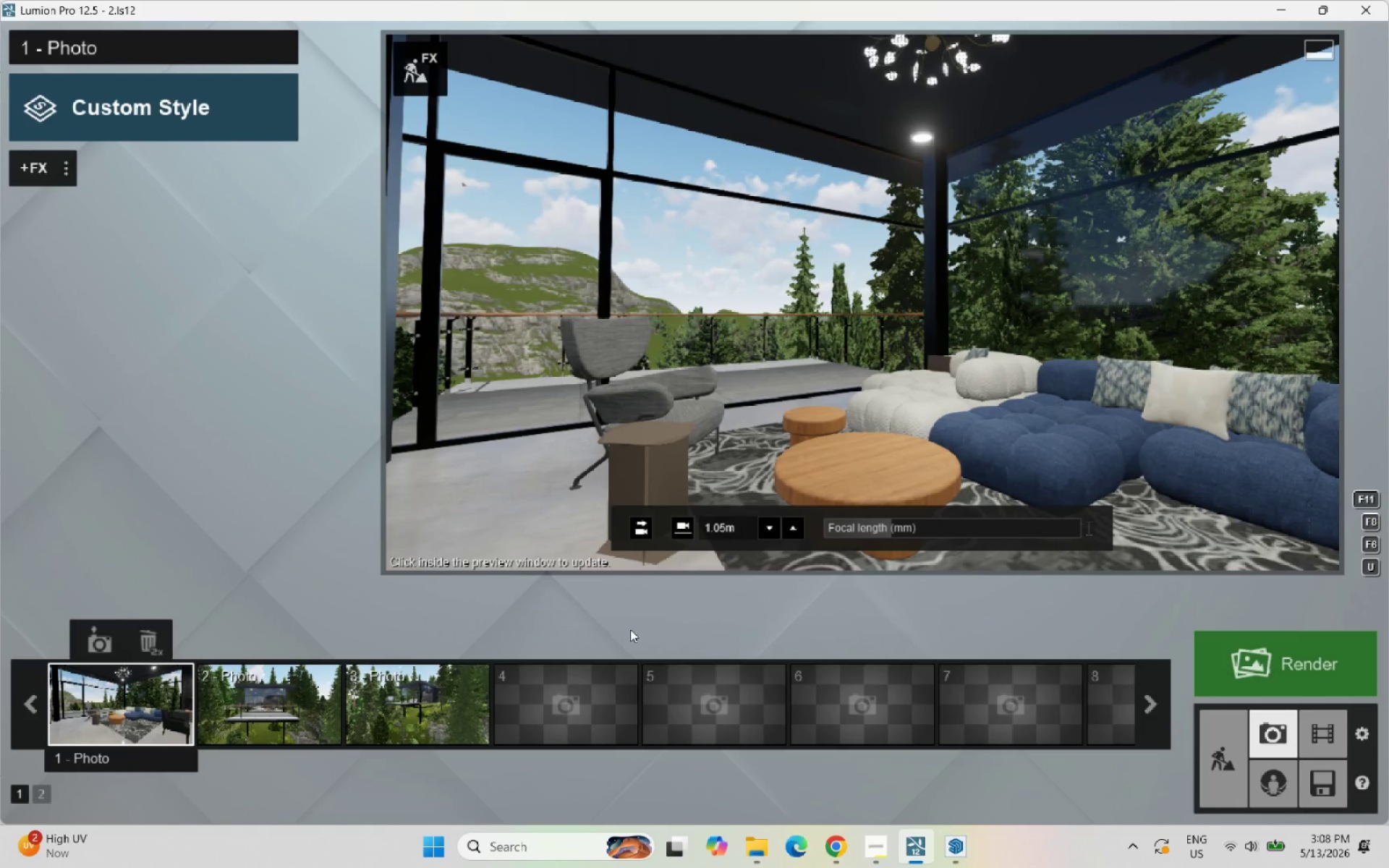 
wait(5.31)
 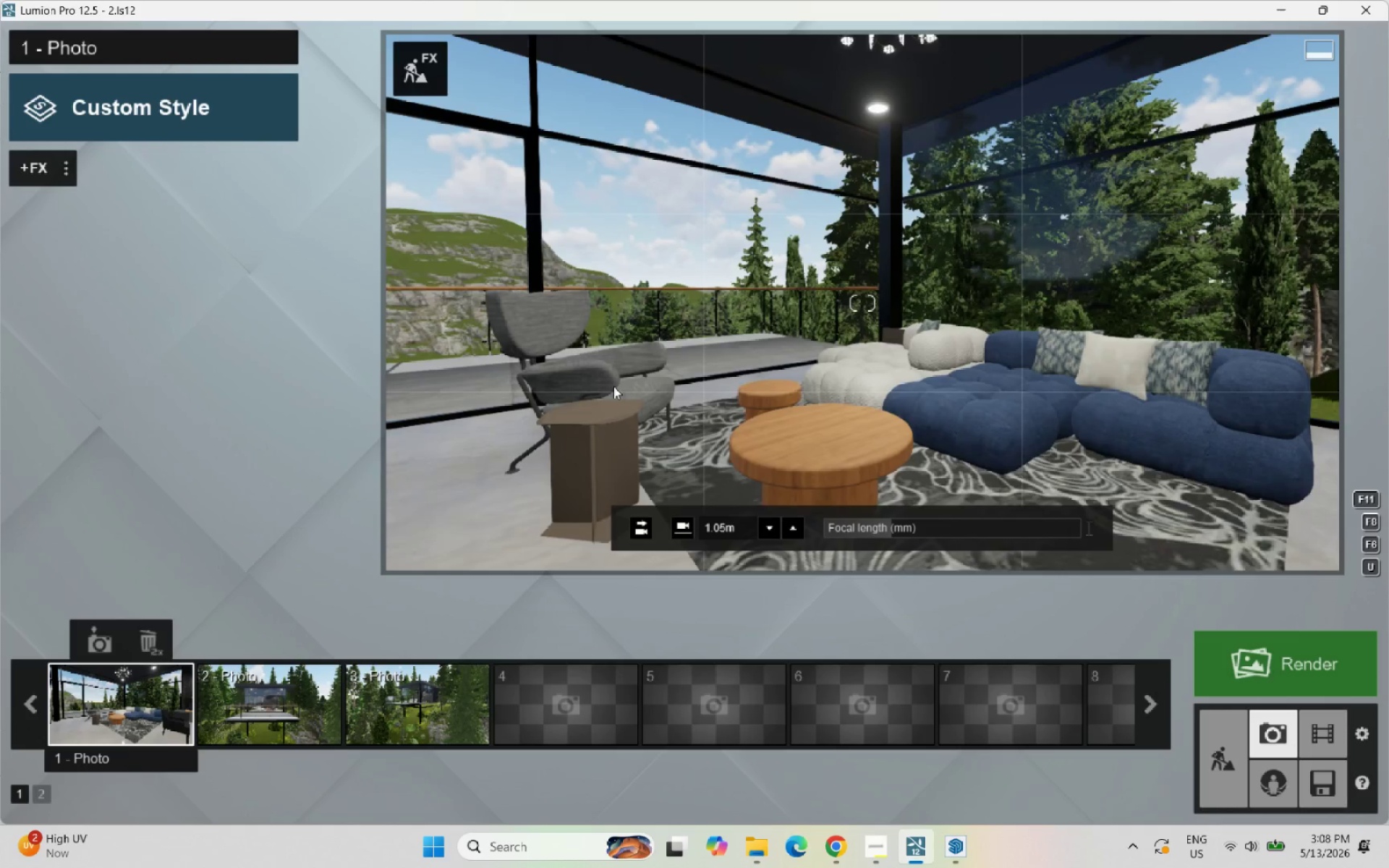 
left_click([106, 652])
 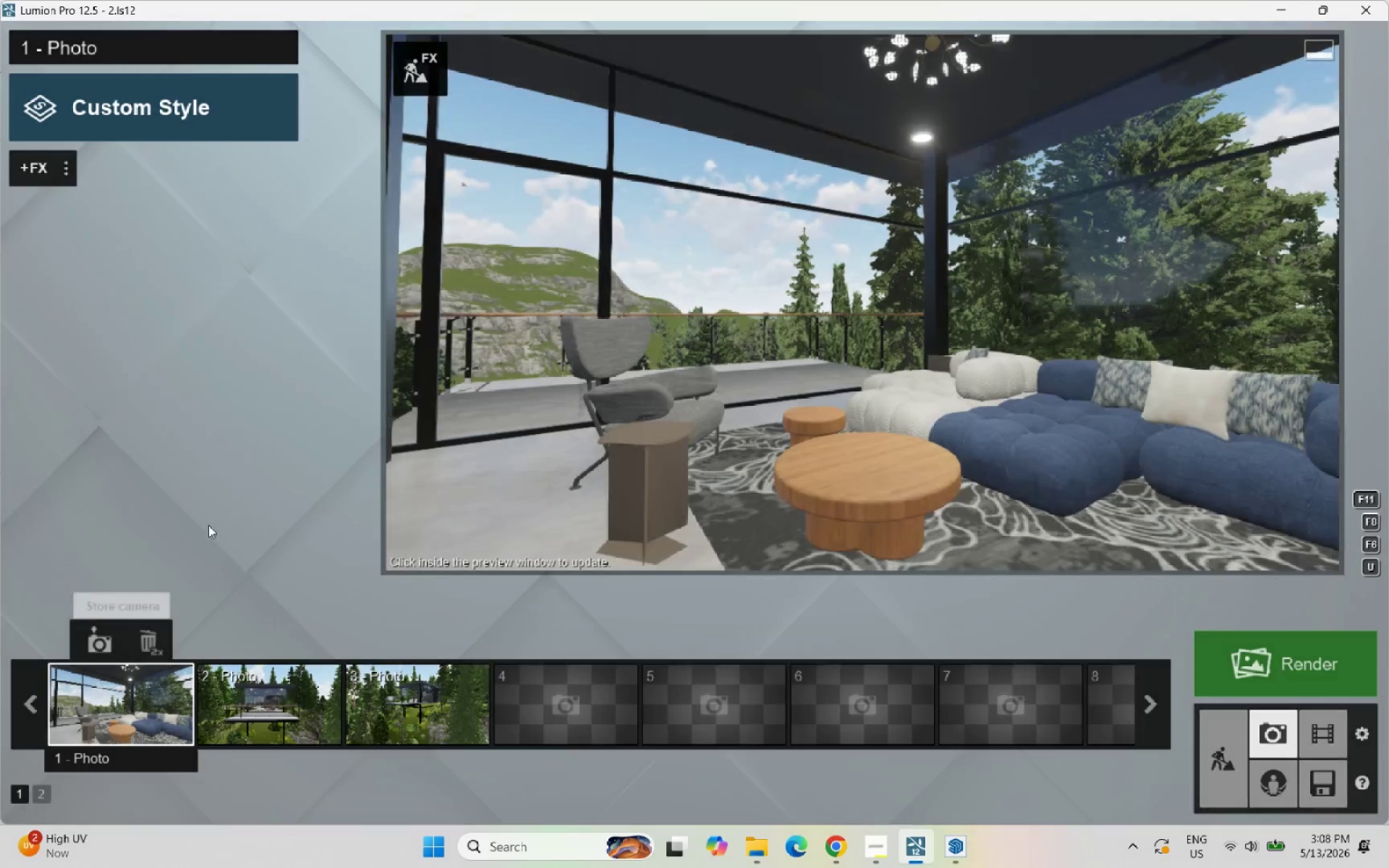 
hold_key(key=E, duration=0.83)
 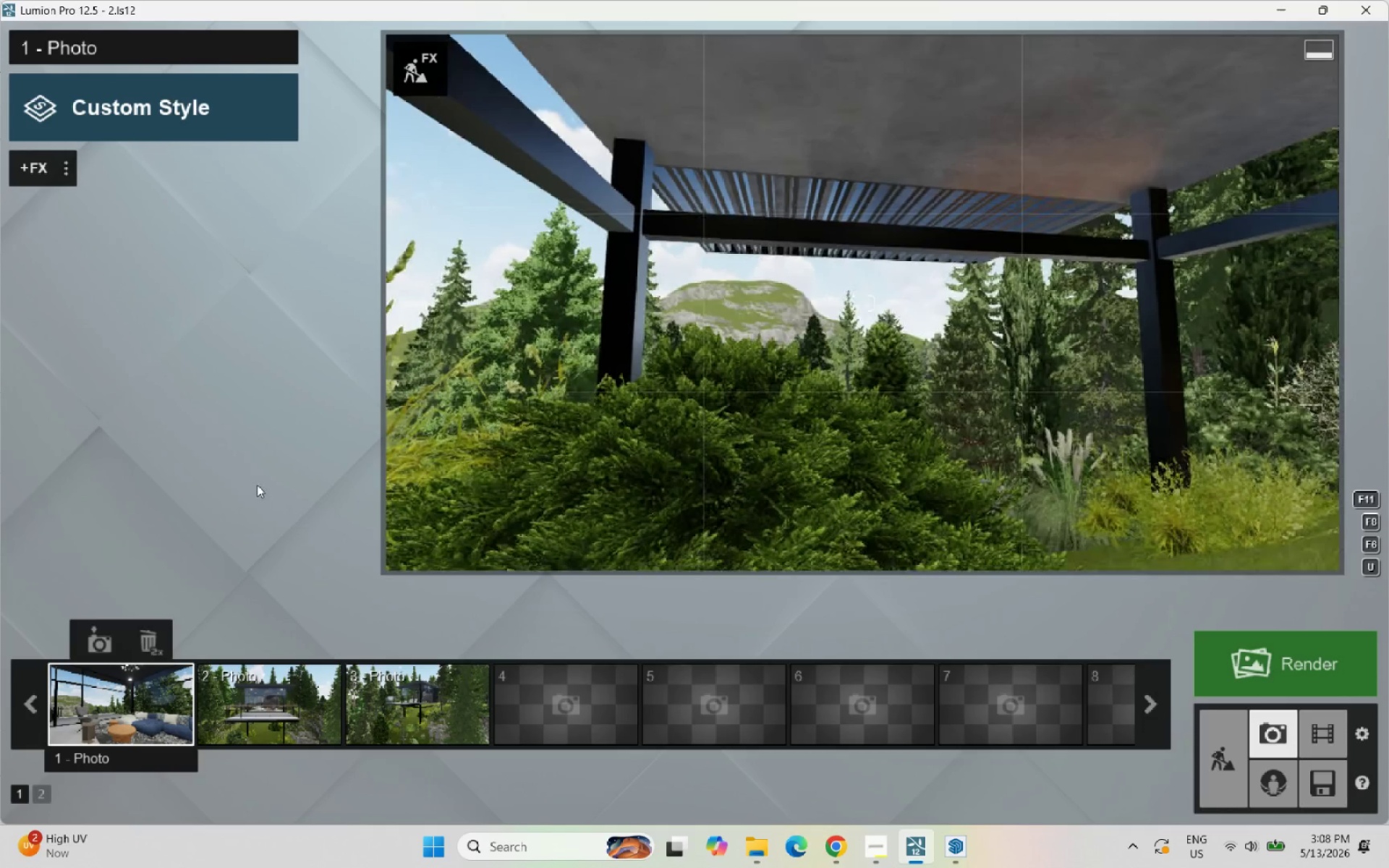 
hold_key(key=W, duration=1.51)
 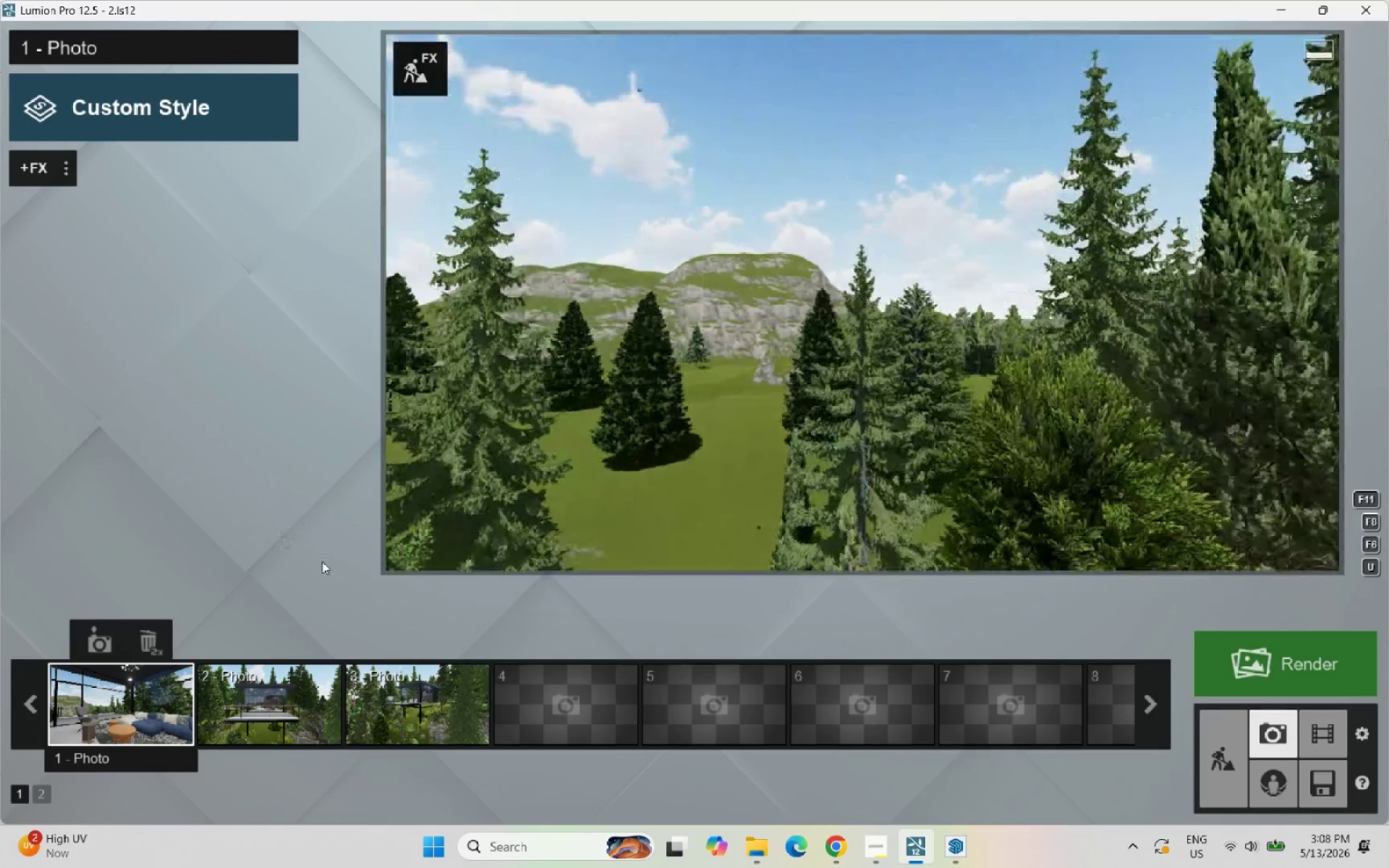 
hold_key(key=W, duration=1.52)
 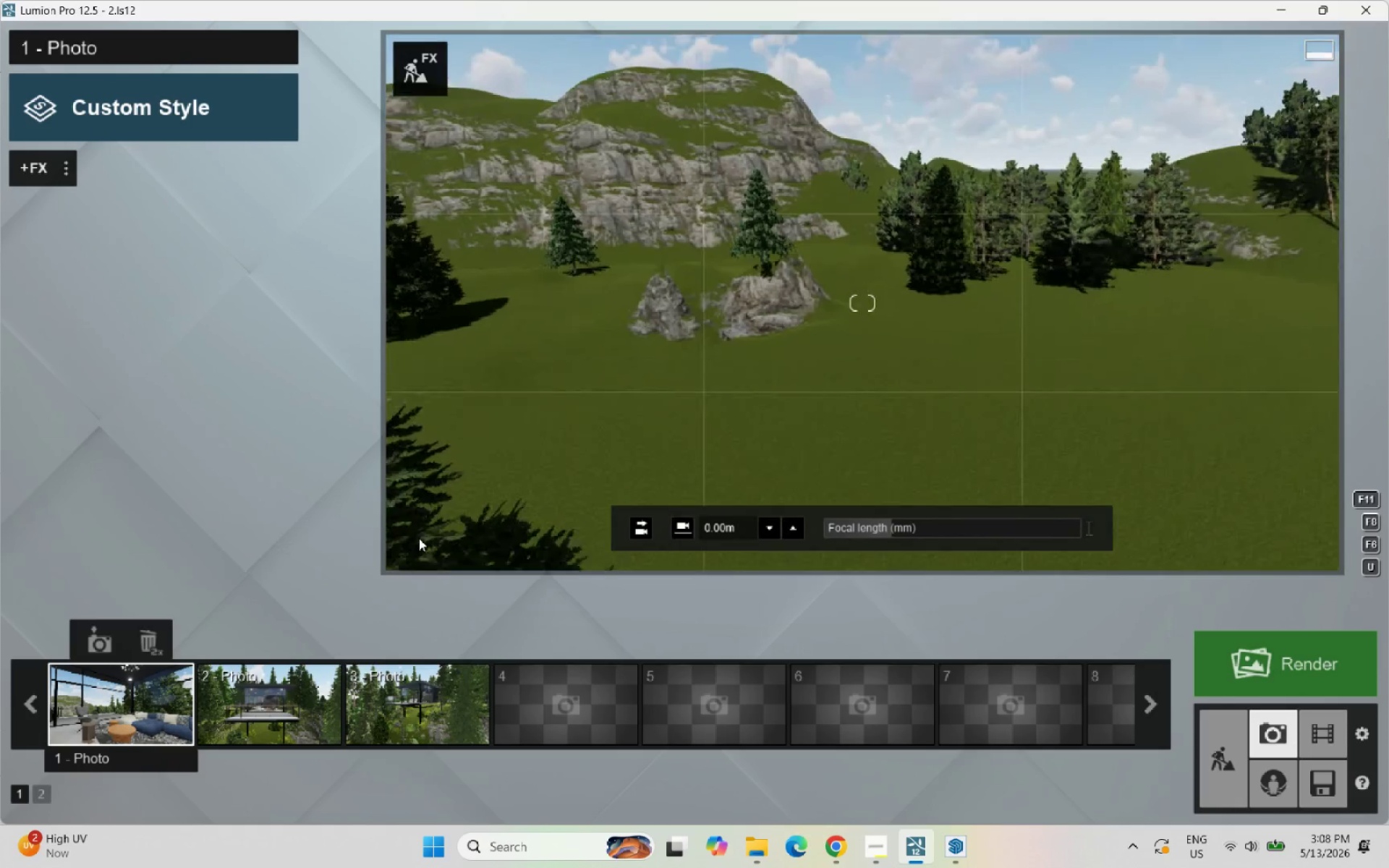 
type(ww)
 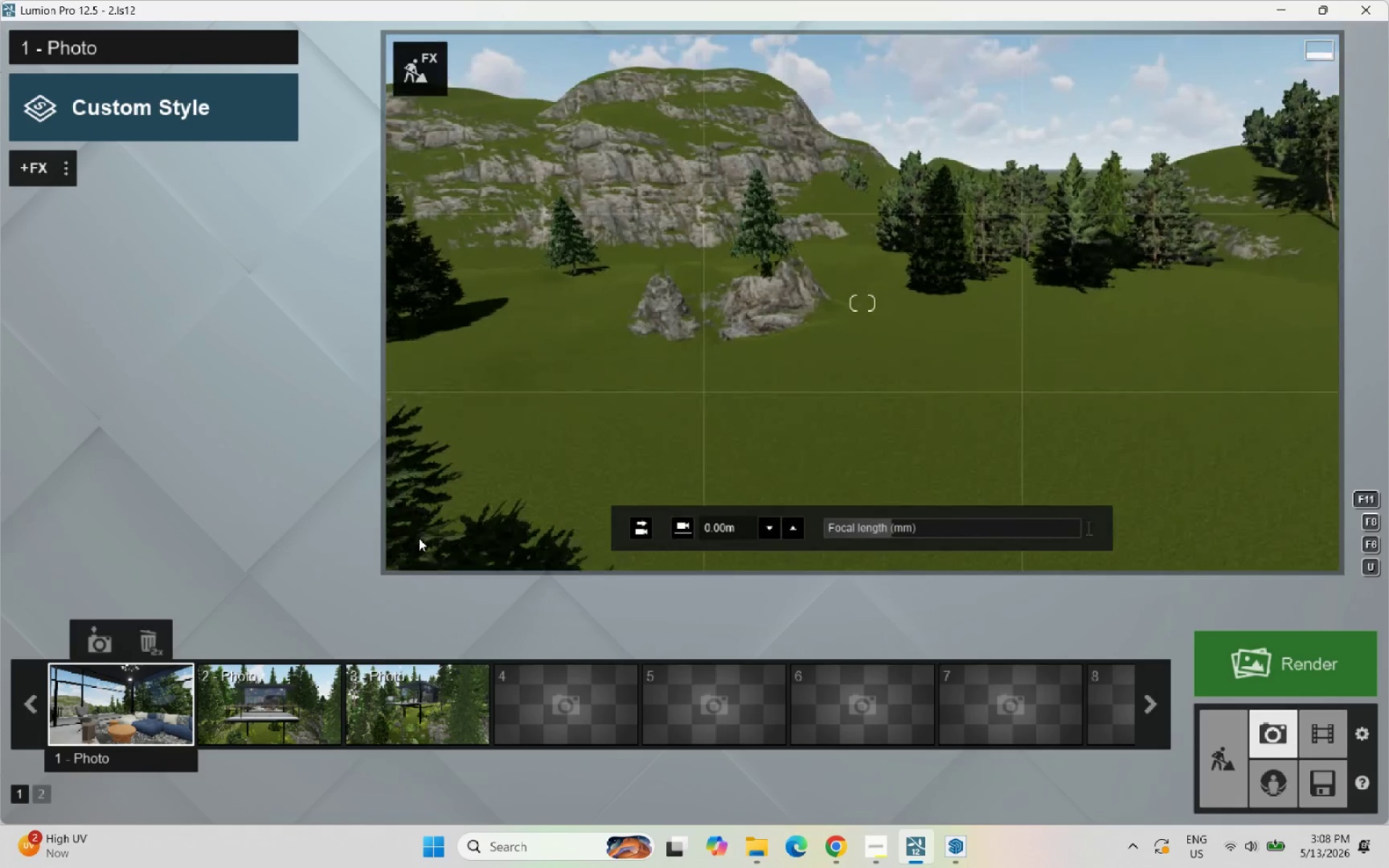 
scroll: coordinate [415, 537], scroll_direction: up, amount: 24.0
 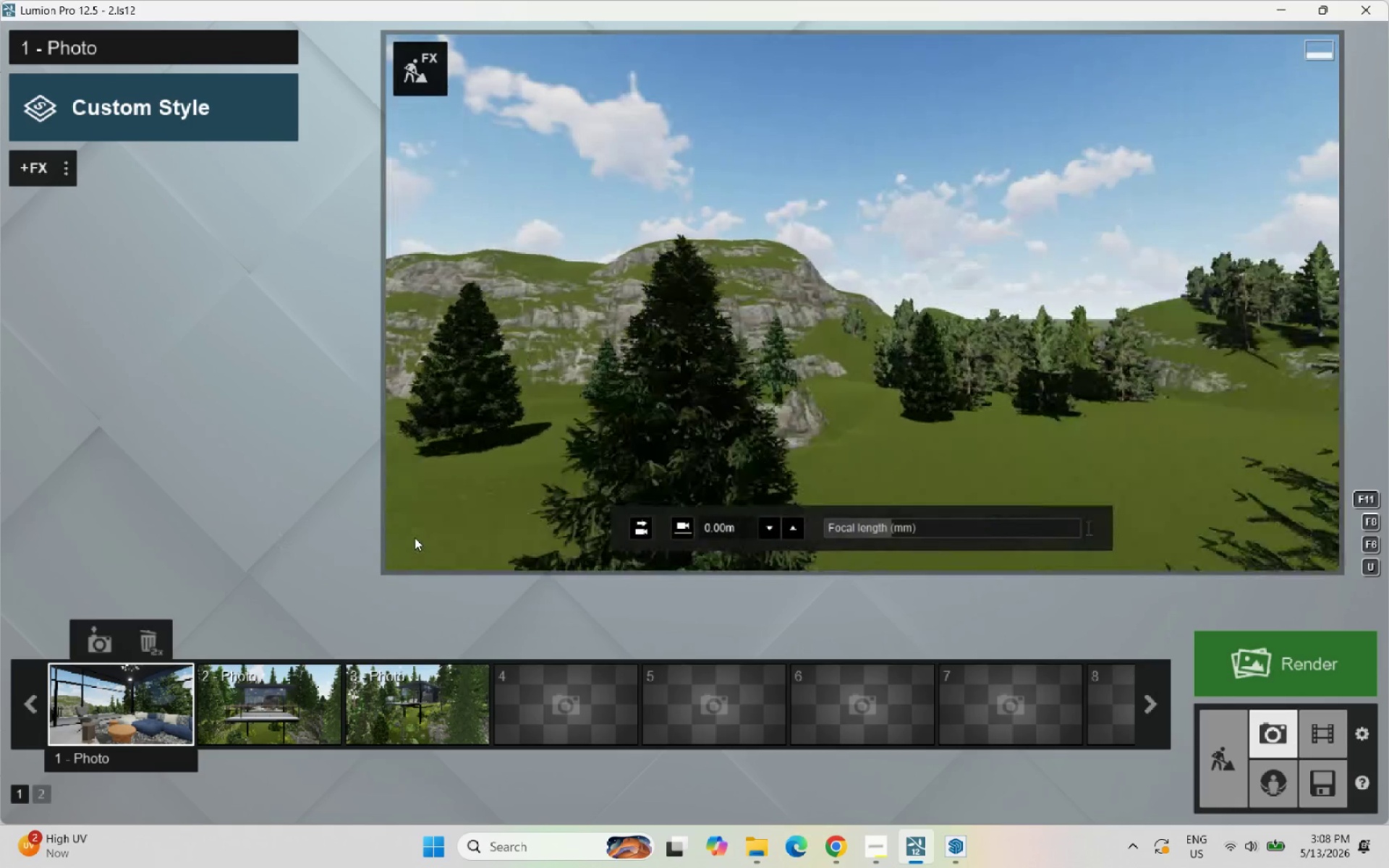 
hold_key(key=S, duration=0.84)
 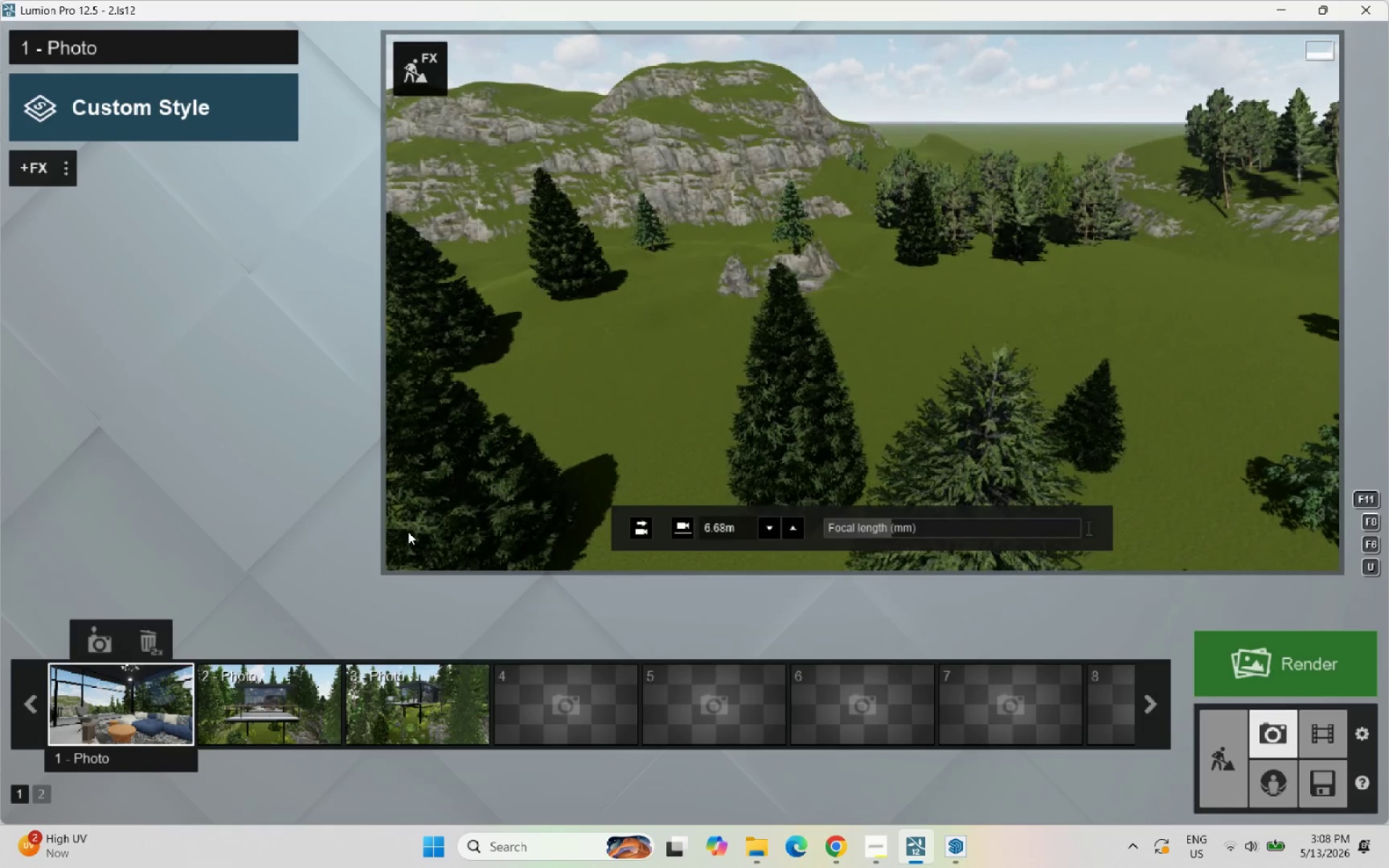 
scroll: coordinate [419, 538], scroll_direction: down, amount: 5.0
 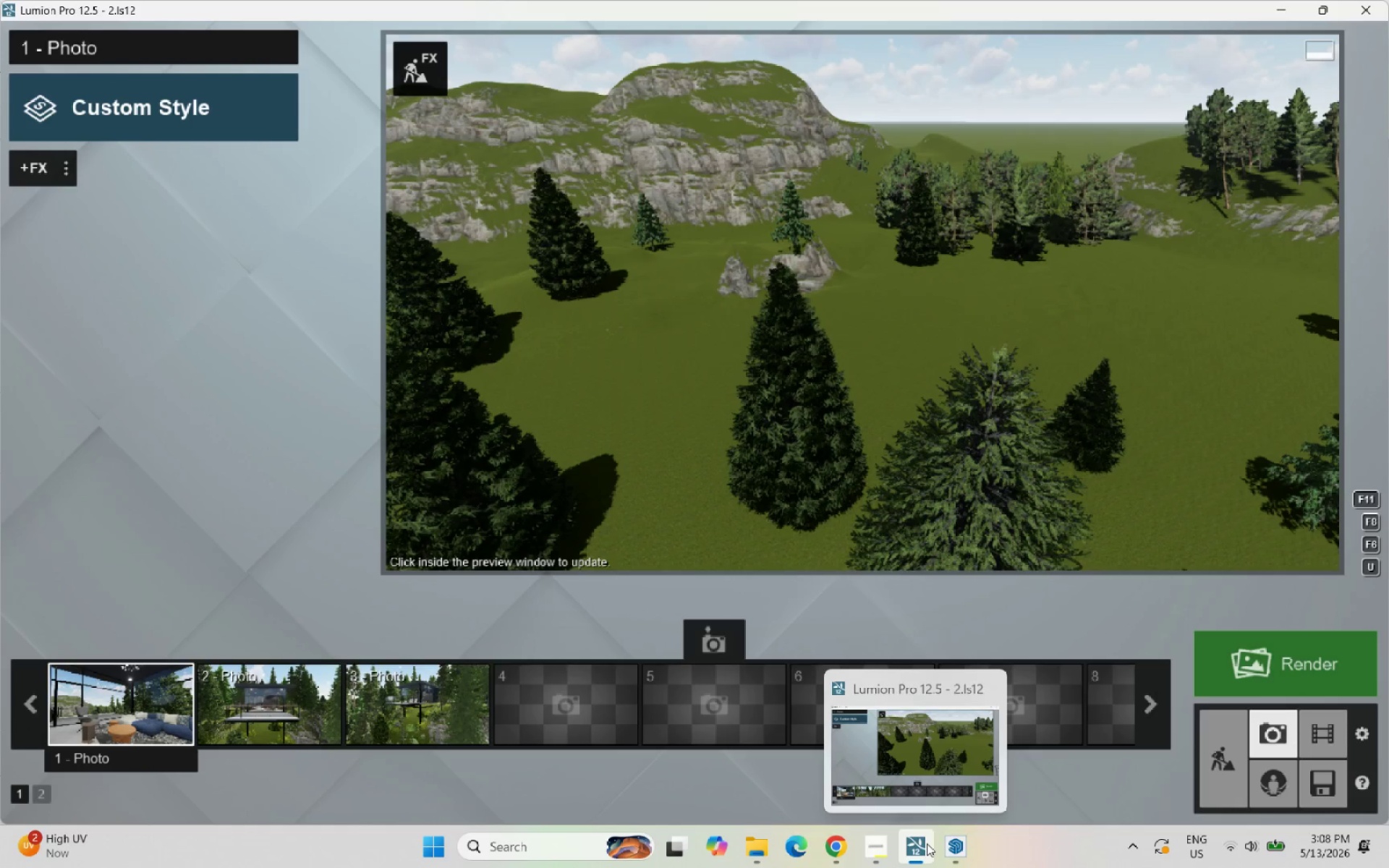 
left_click([989, 792])
 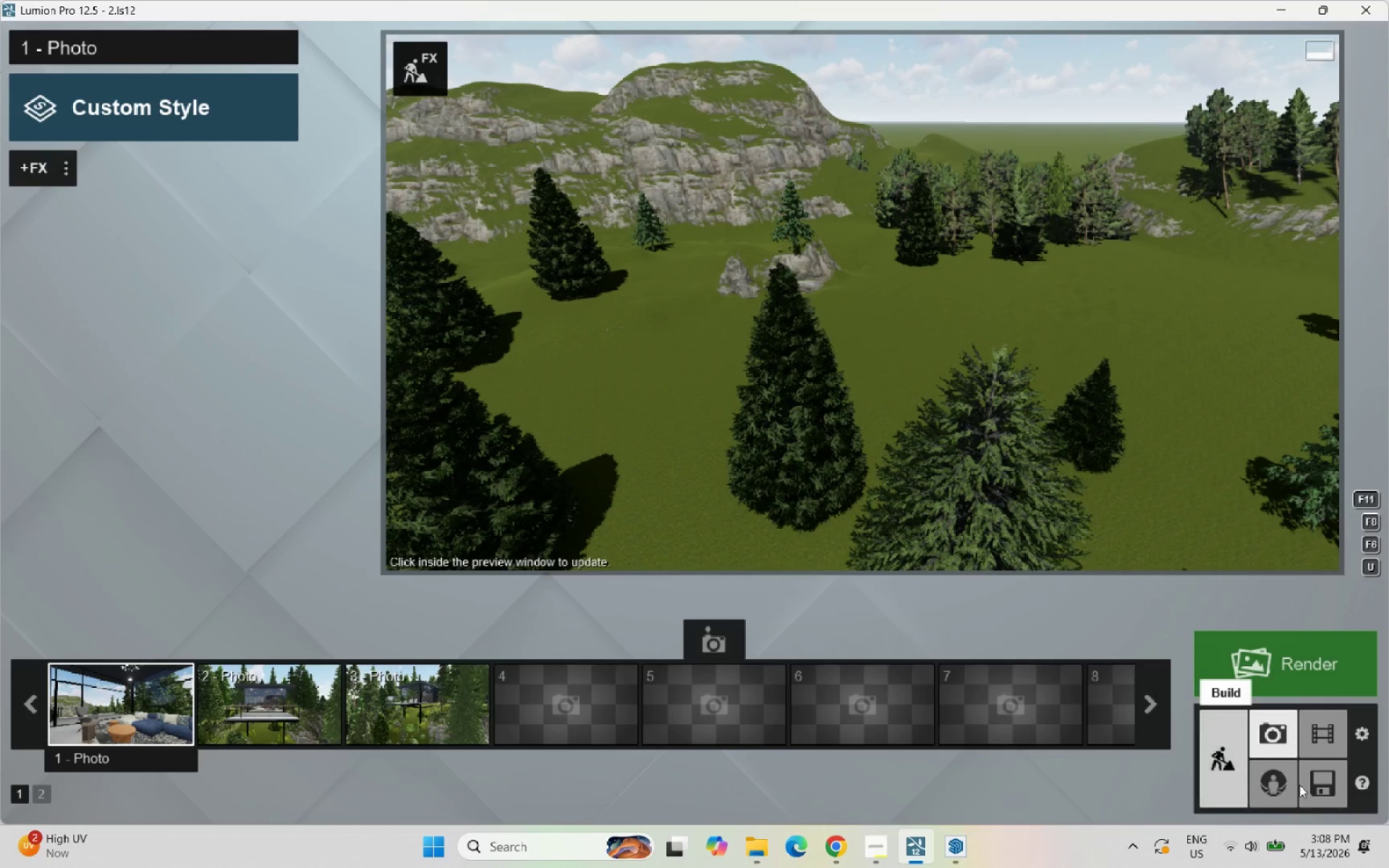 
left_click([1327, 785])
 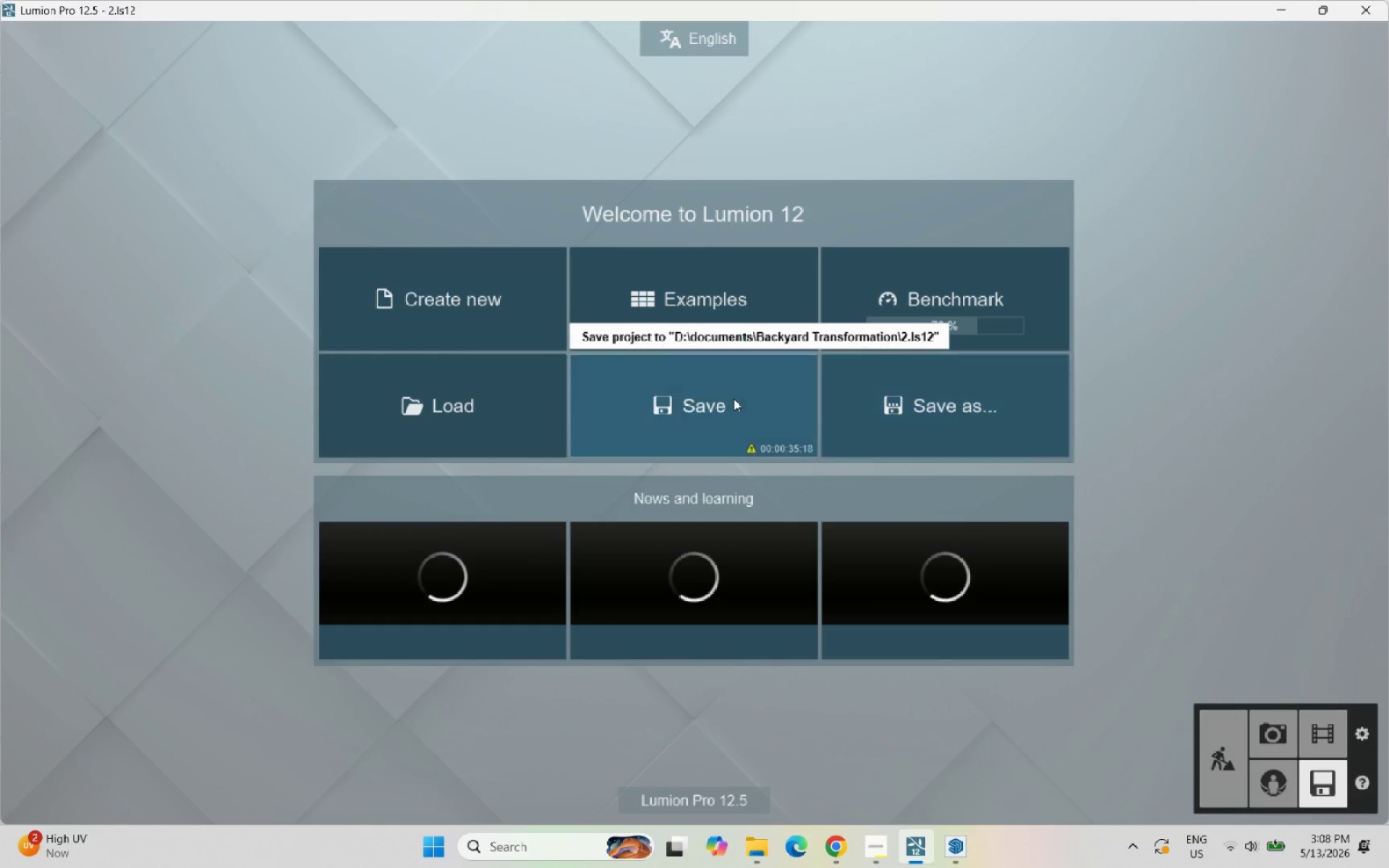 
left_click([734, 399])
 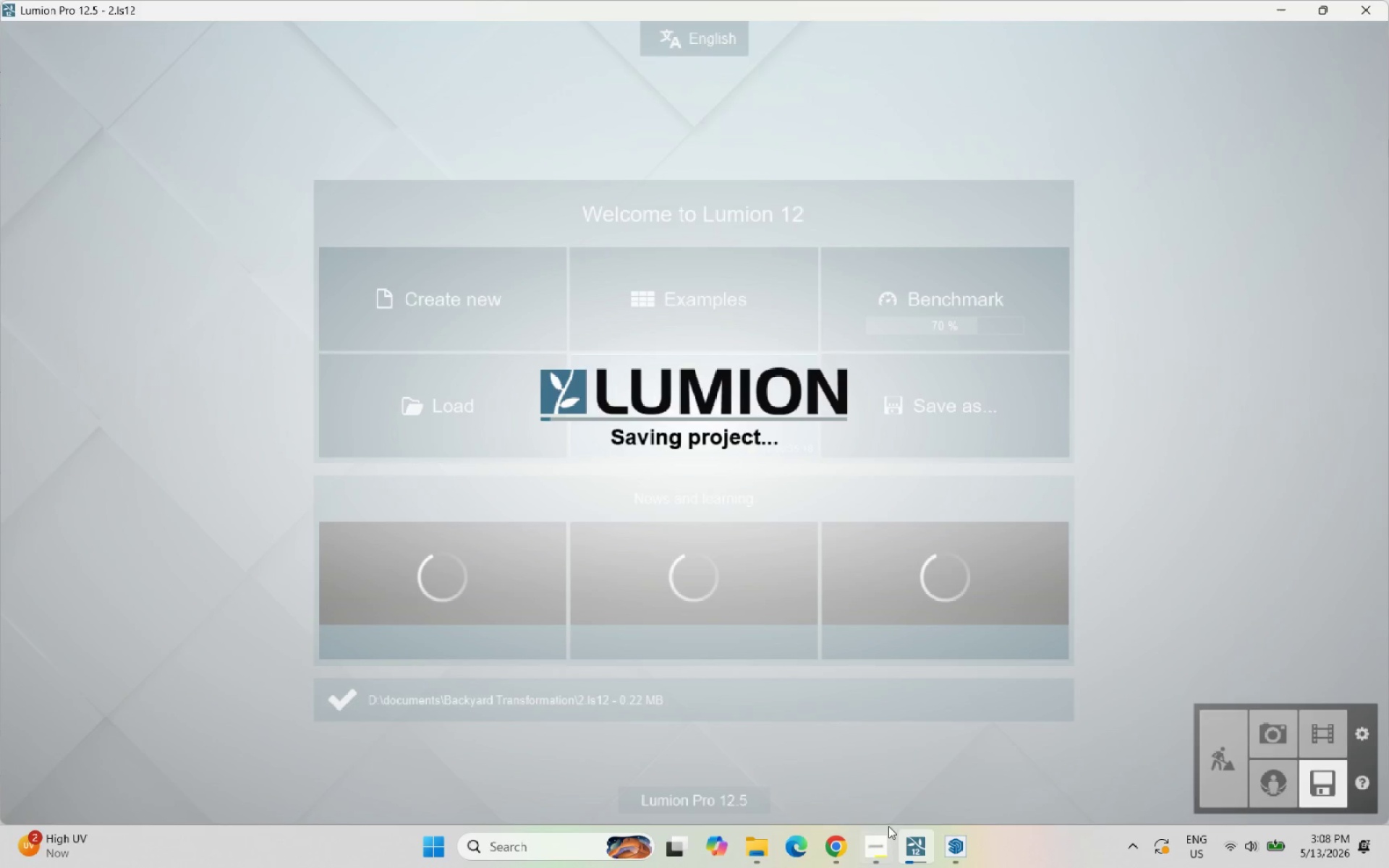 
left_click([886, 836])